 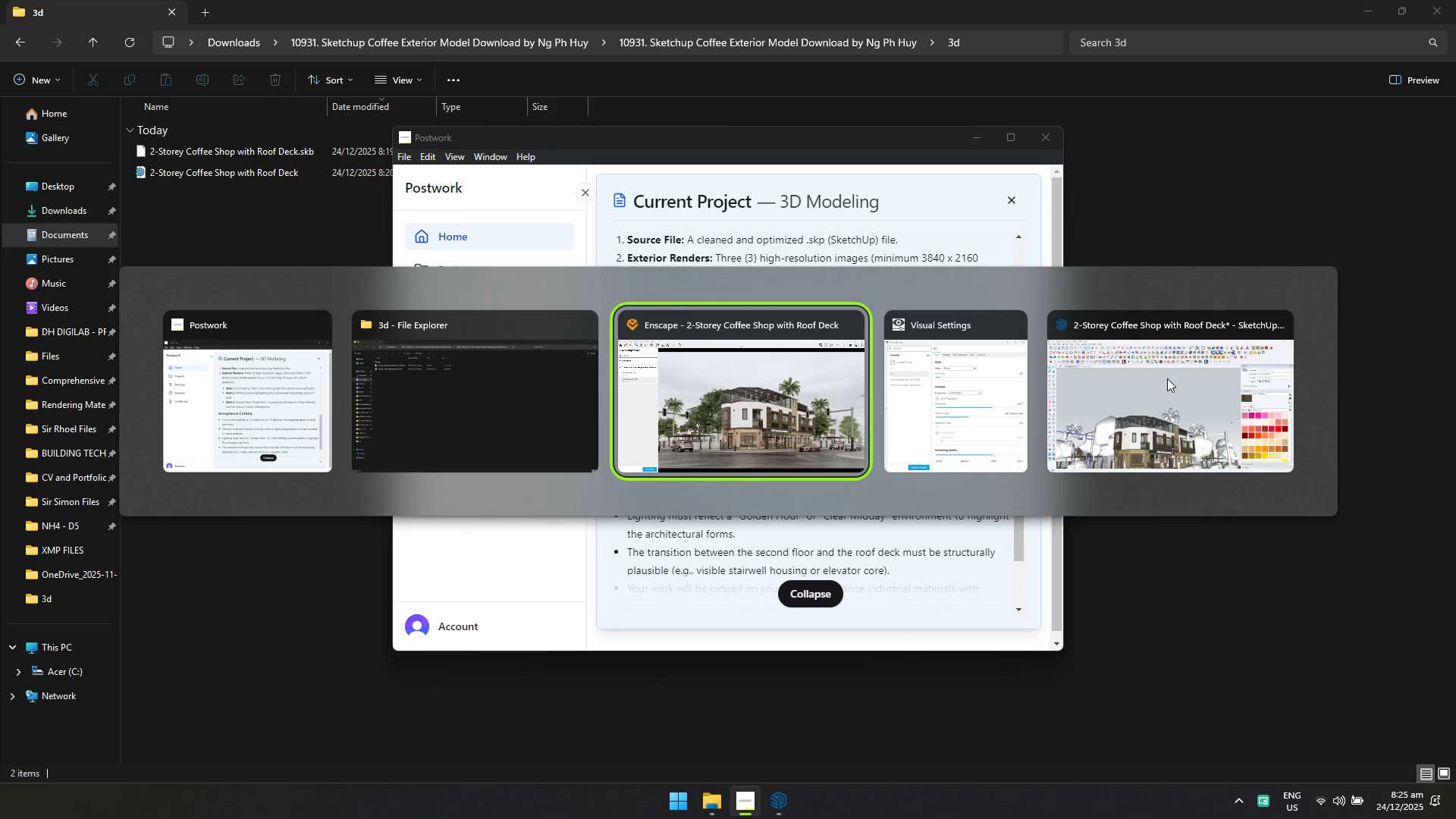 
left_click_drag(start_coordinate=[937, 442], to_coordinate=[532, 411])
 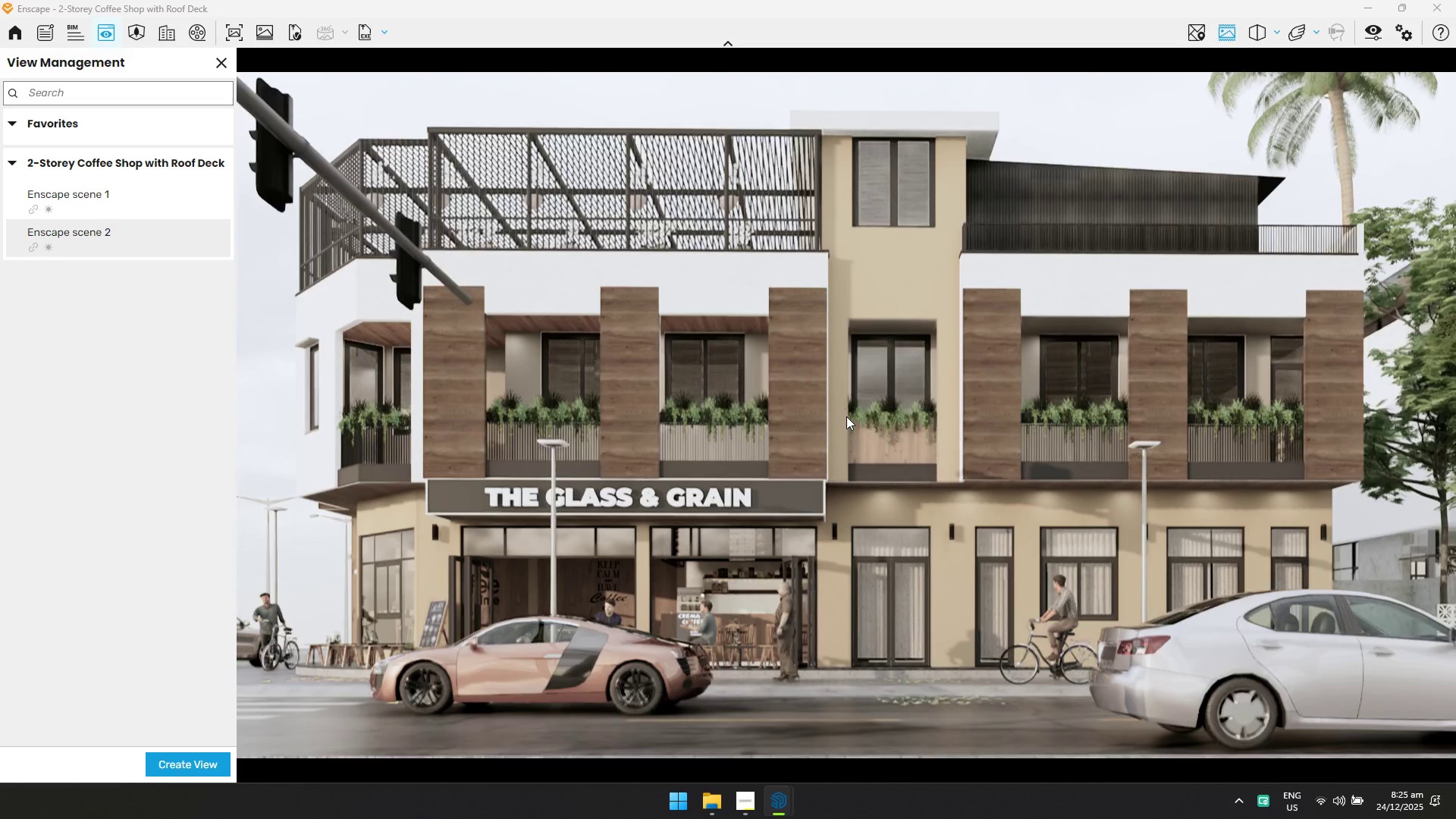 
hold_key(key=W, duration=1.55)
 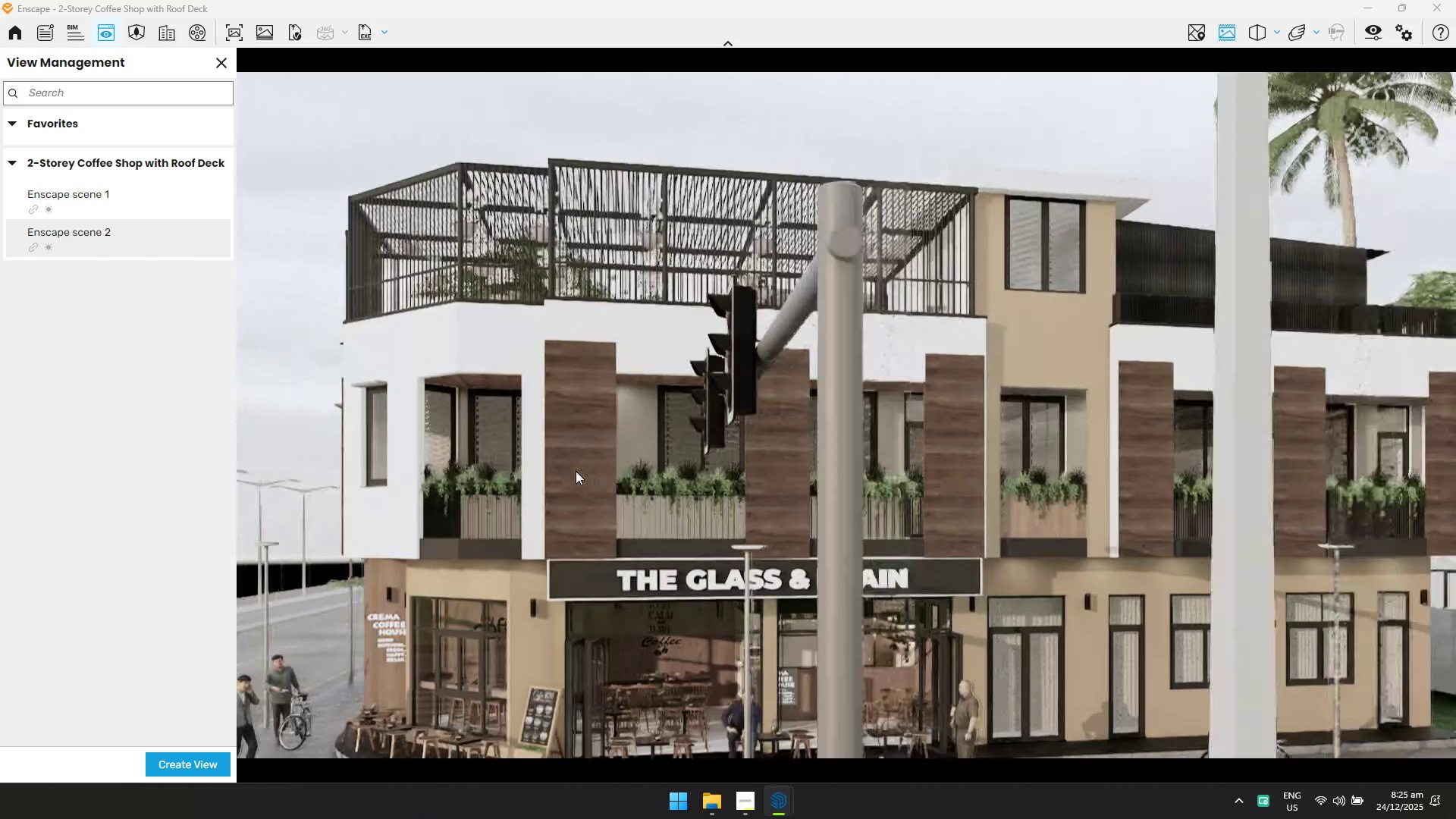 
hold_key(key=D, duration=1.42)
 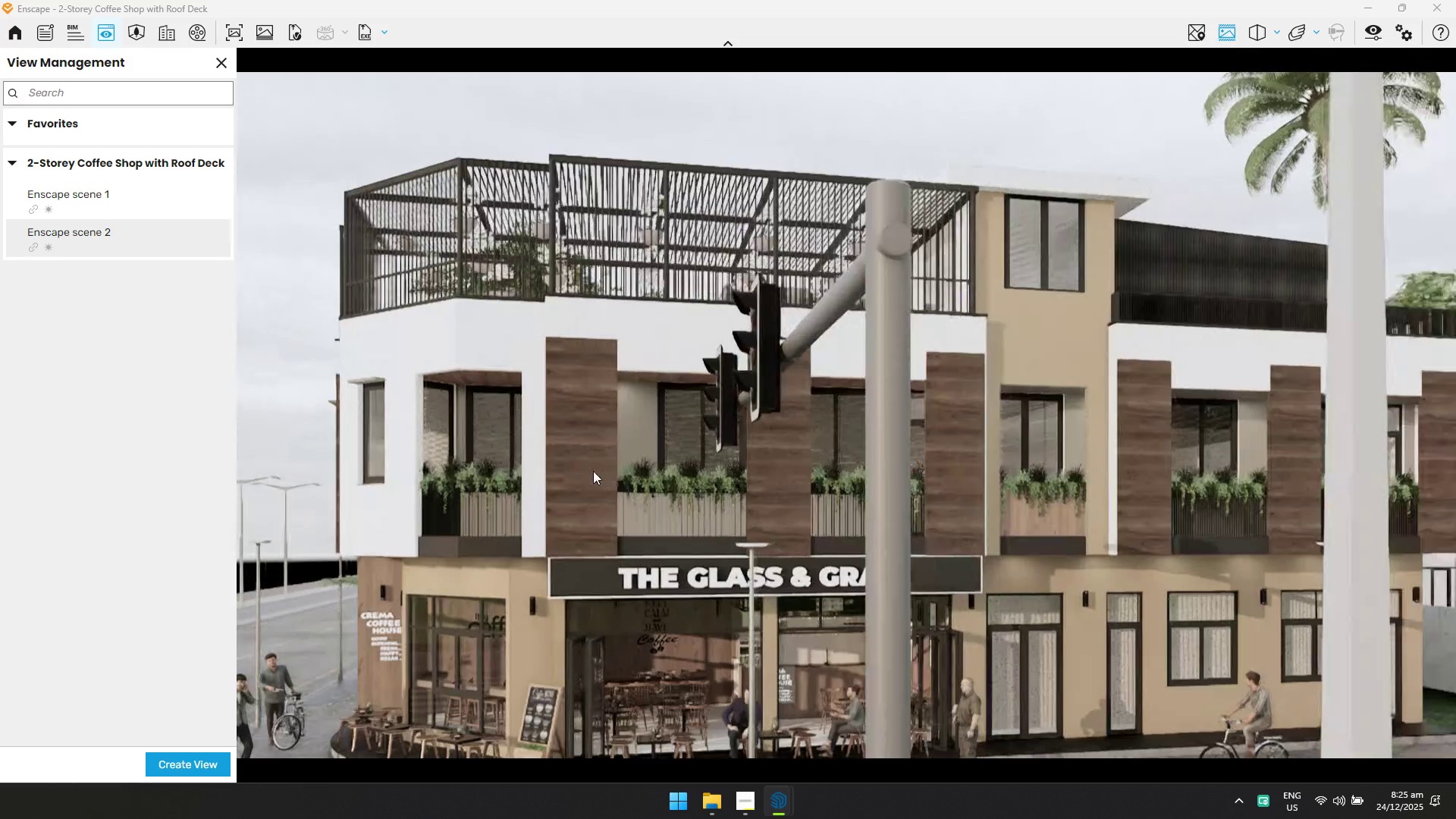 
hold_key(key=D, duration=0.64)
 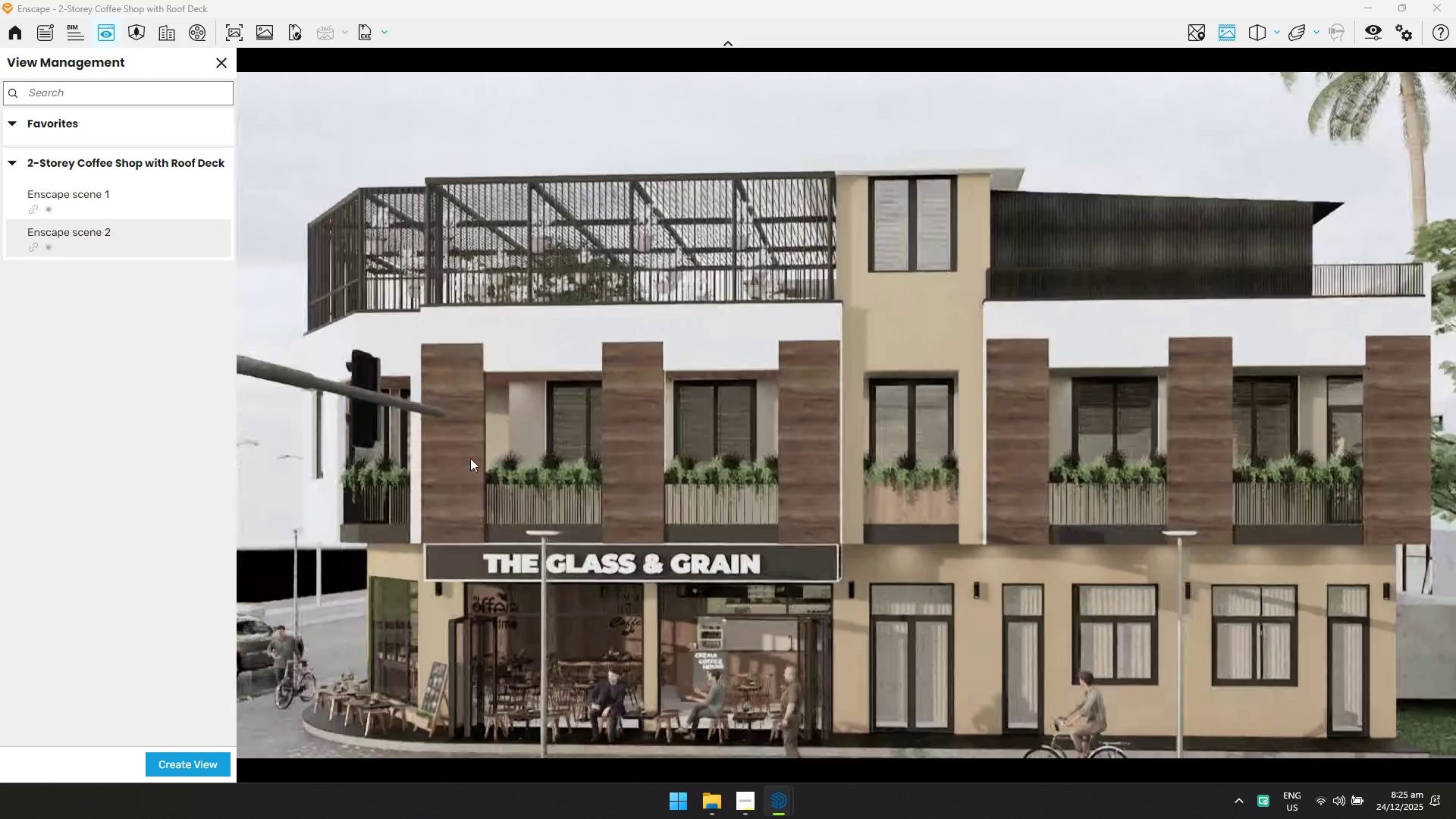 
key(Shift+Q)
 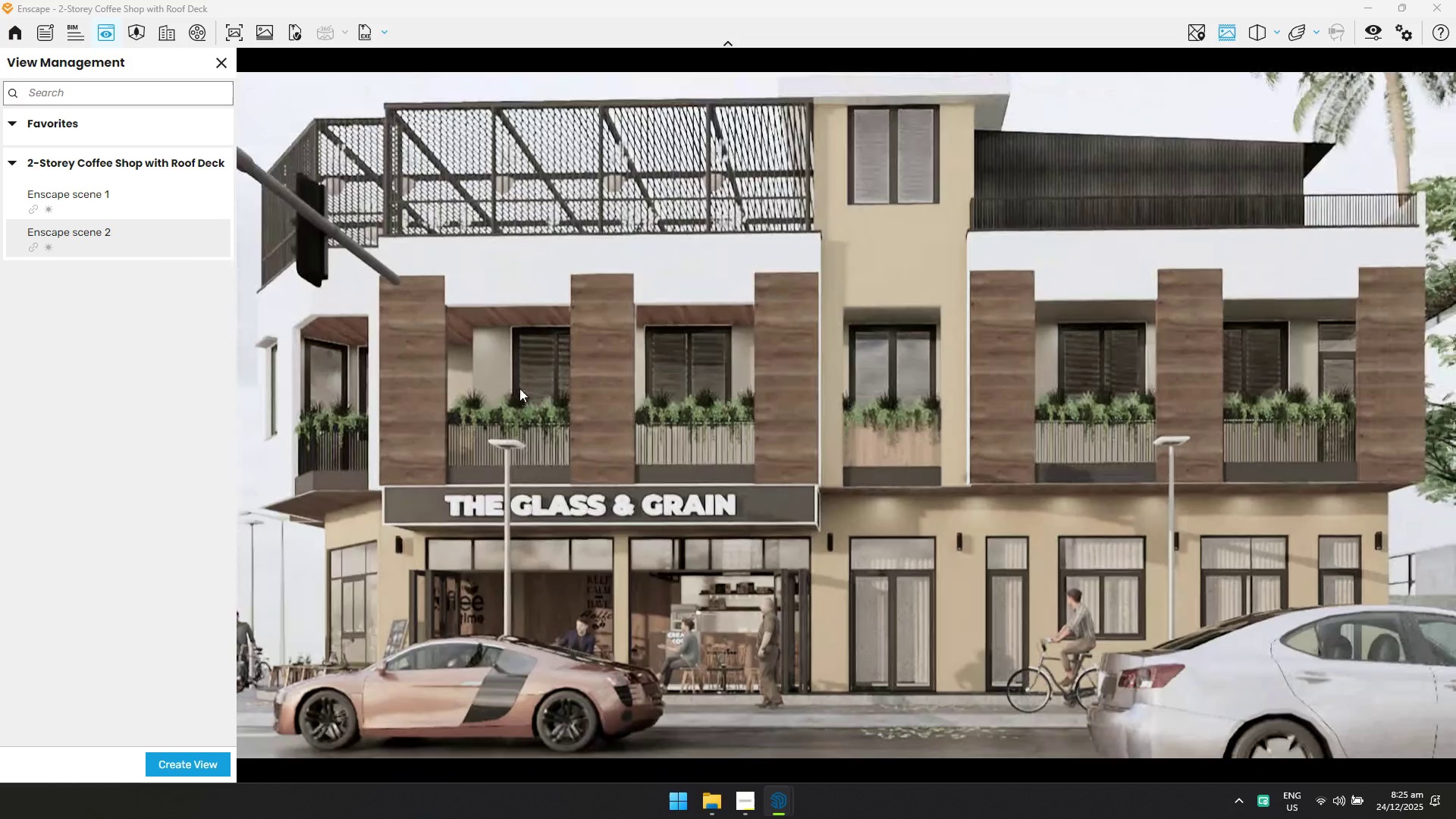 
hold_key(key=E, duration=0.38)
 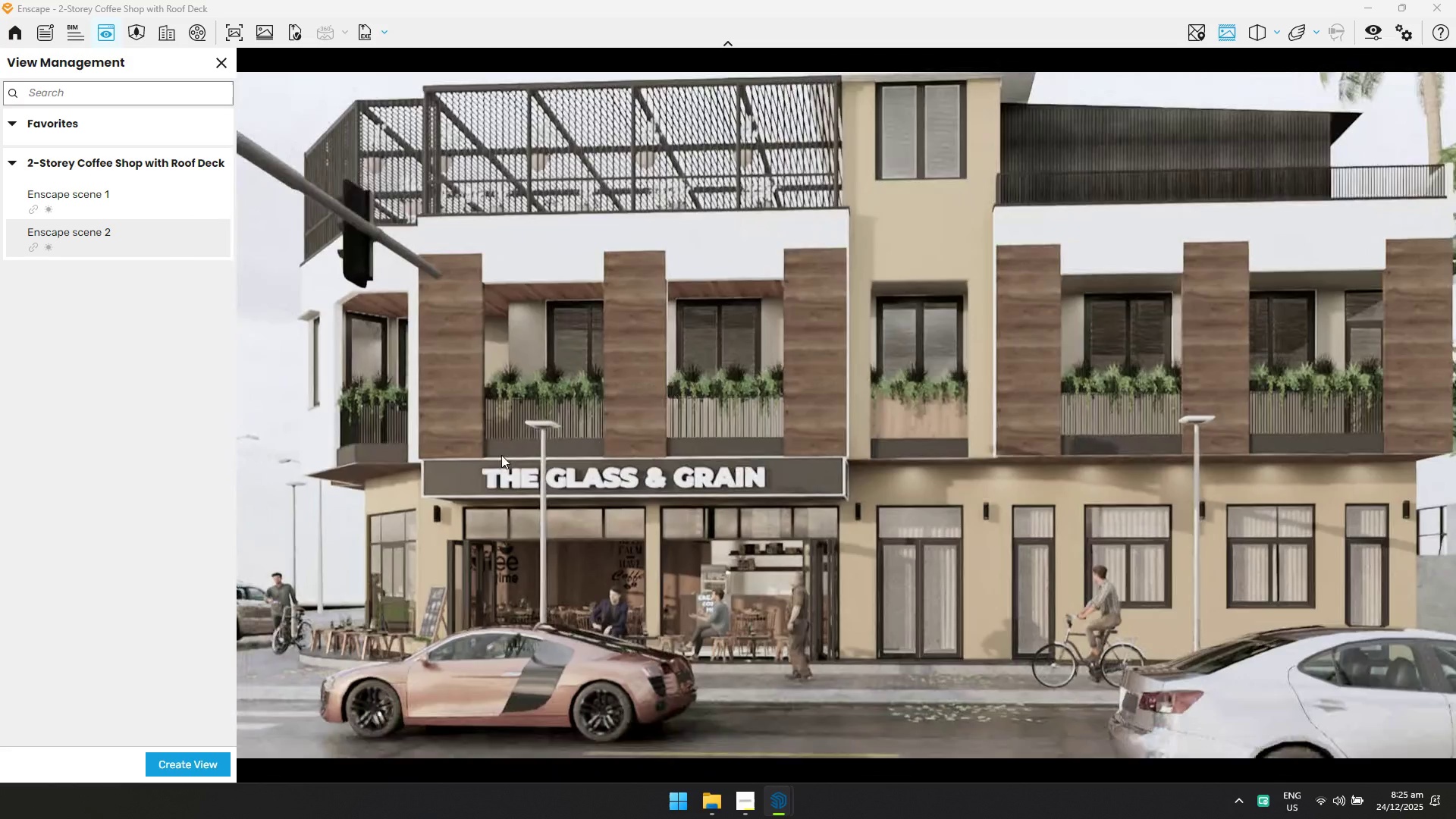 
hold_key(key=S, duration=0.64)
 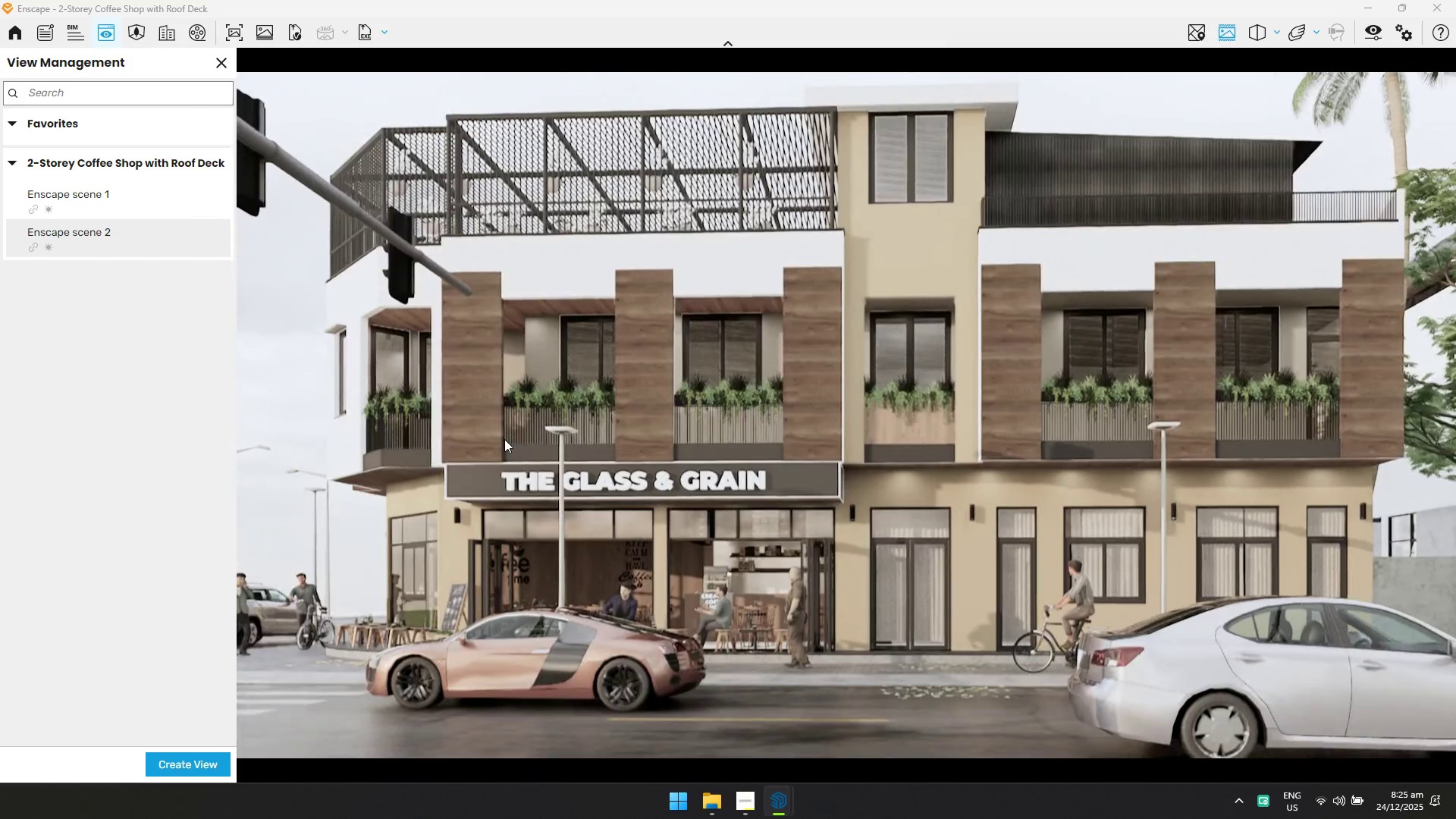 
key(Q)
 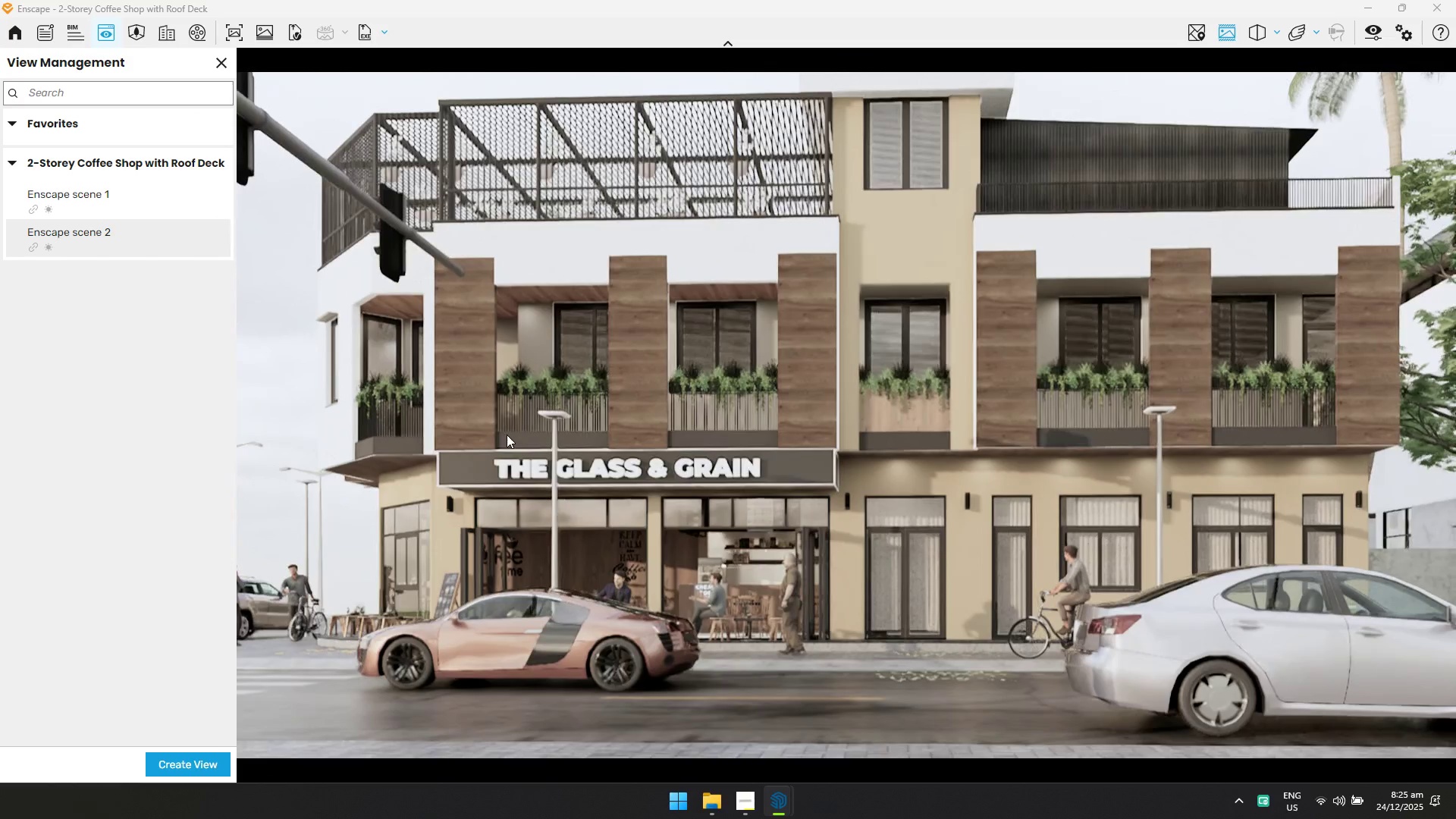 
key(E)
 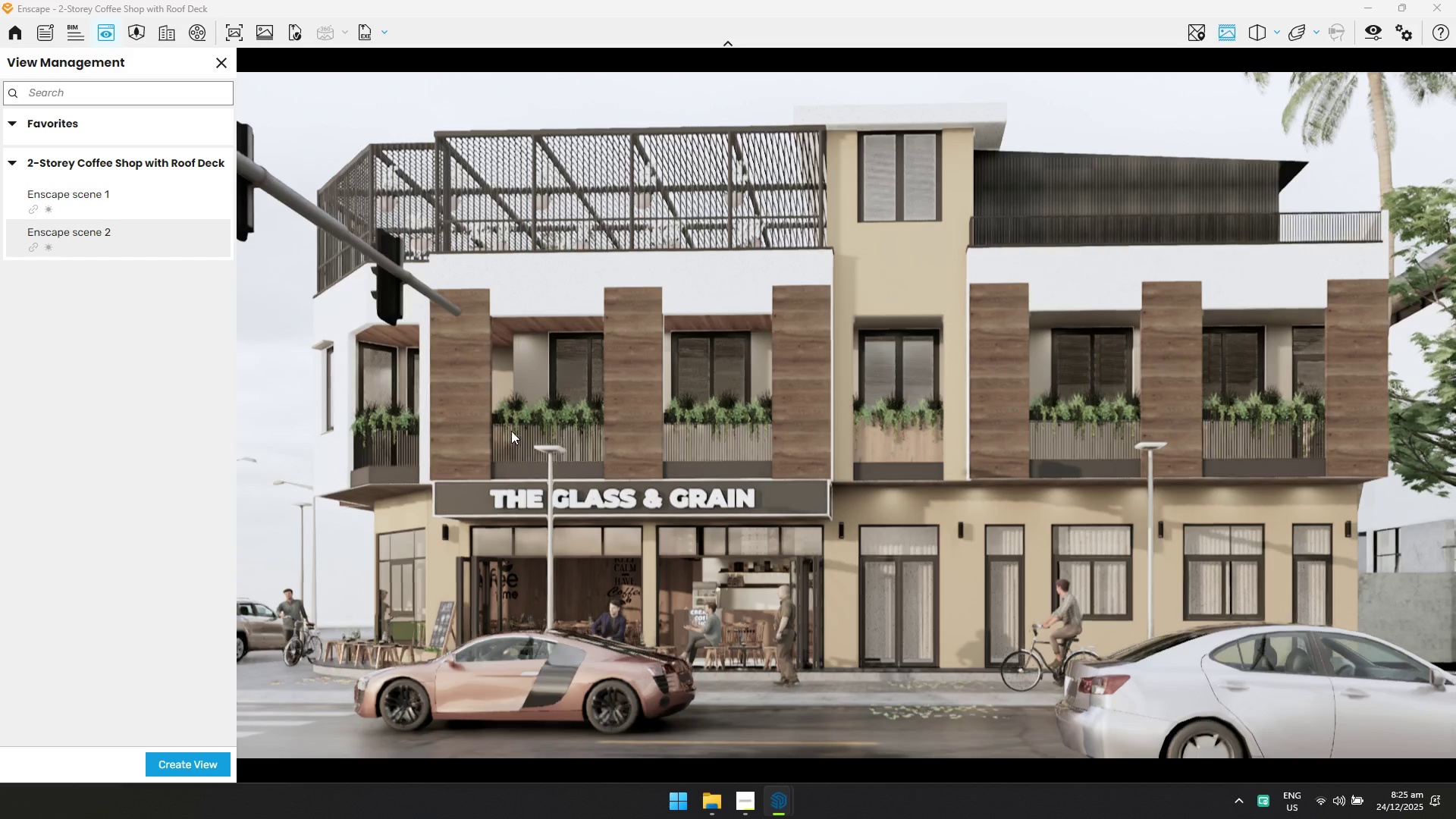 
hold_key(key=A, duration=0.31)
 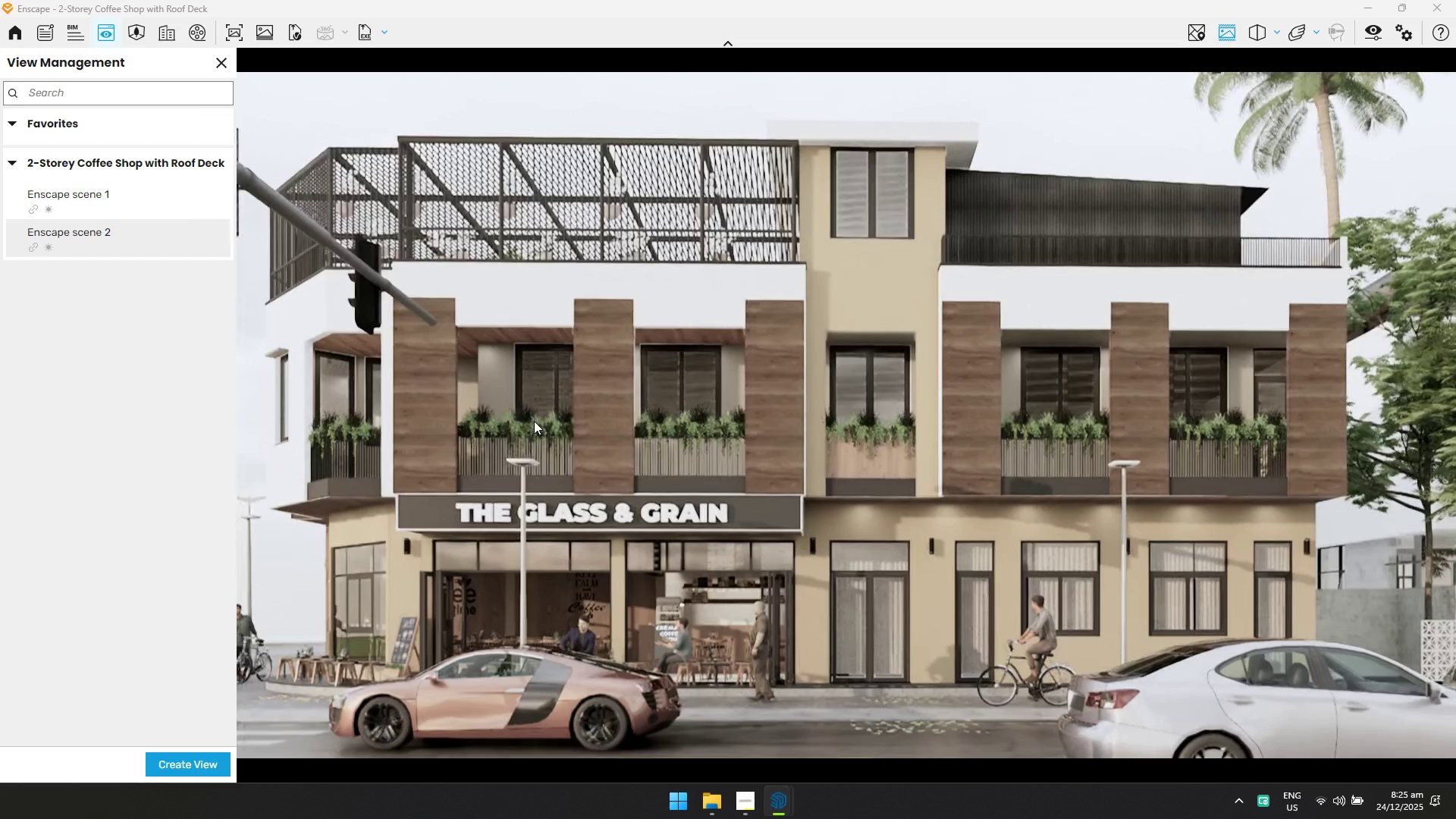 
type(WAQQSSS)
 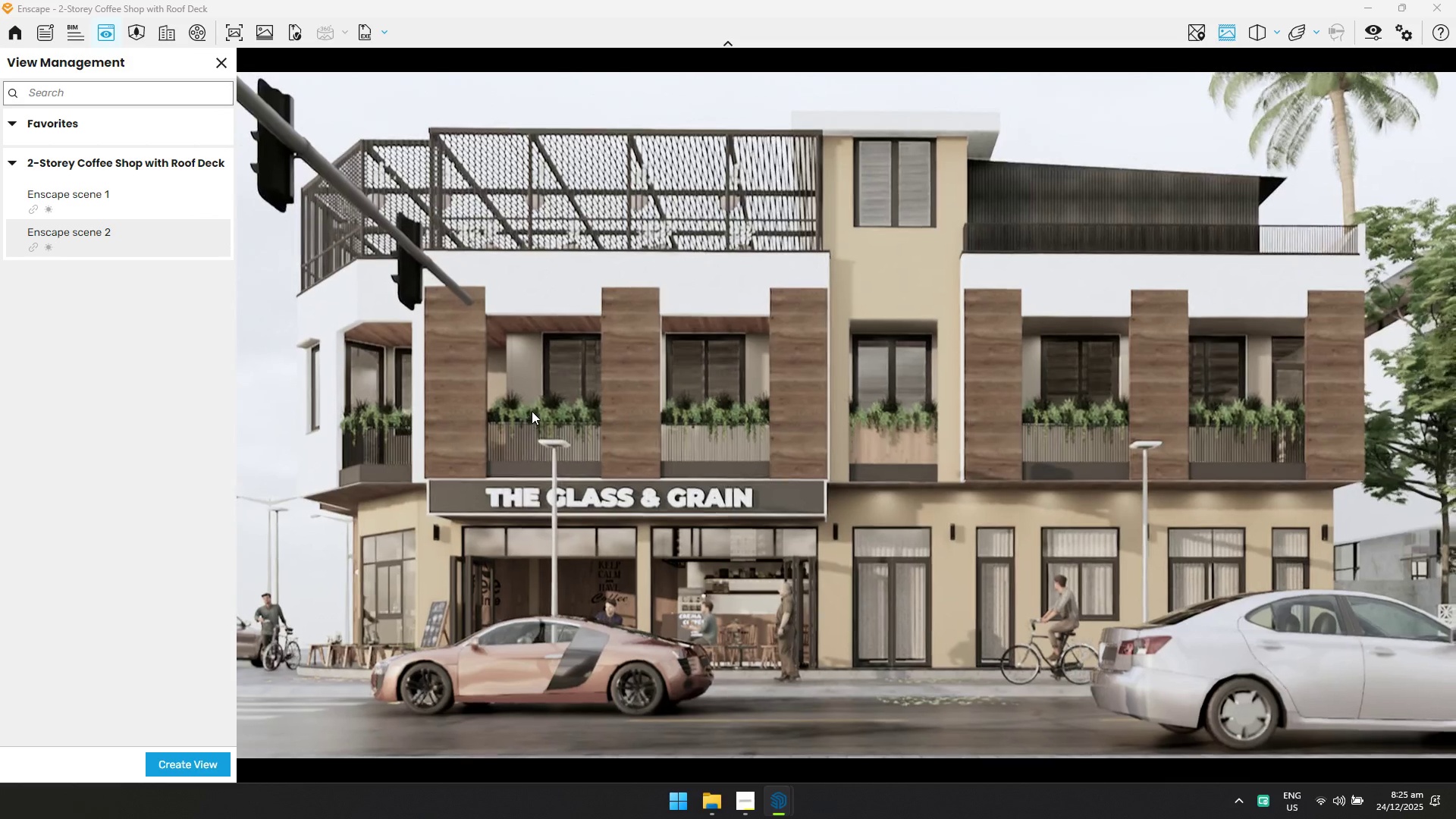 
left_click_drag(start_coordinate=[937, 443], to_coordinate=[846, 416])
 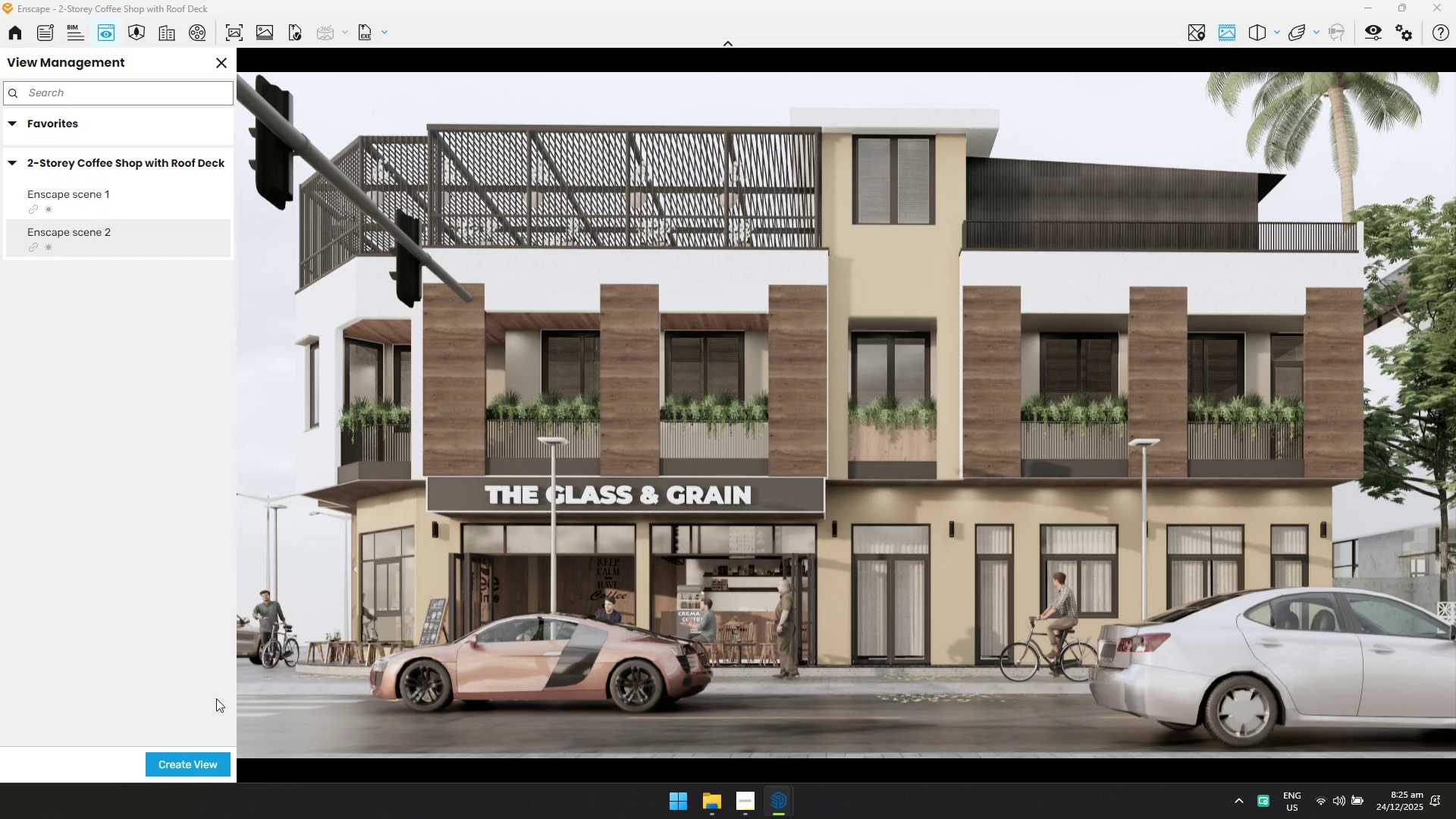 
left_click([206, 760])
 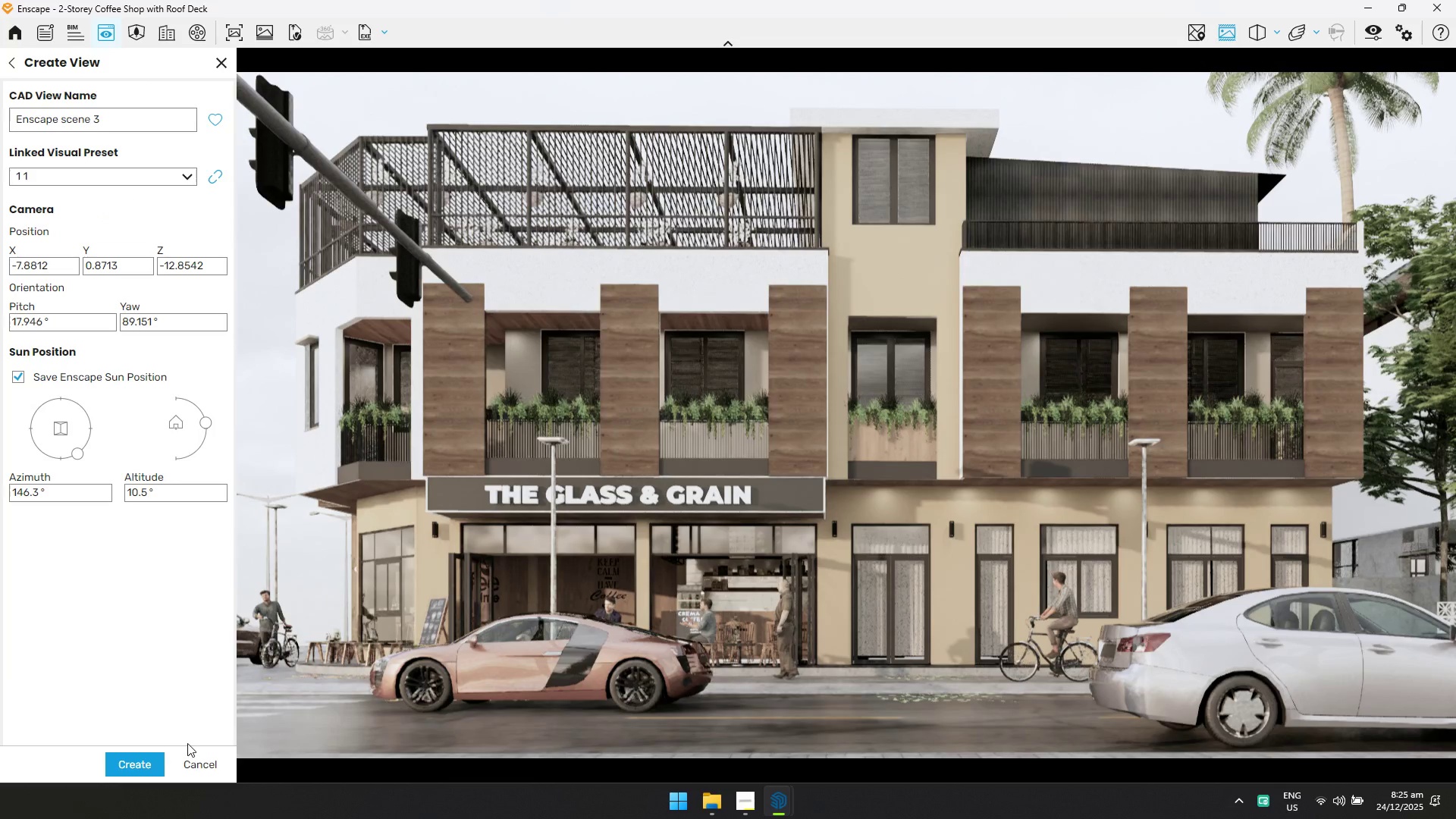 
left_click([140, 761])
 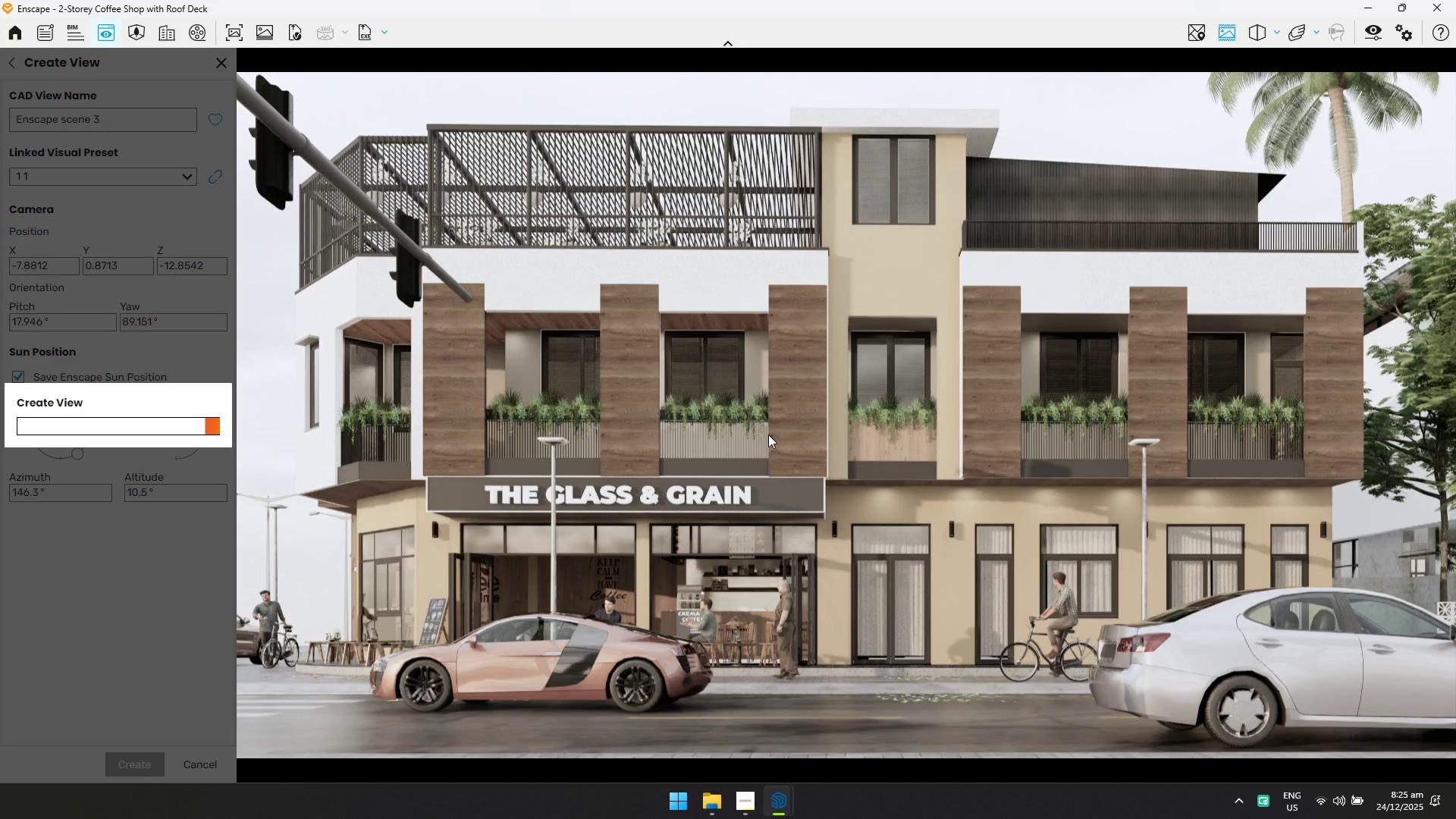 
left_click_drag(start_coordinate=[782, 437], to_coordinate=[1214, 434])
 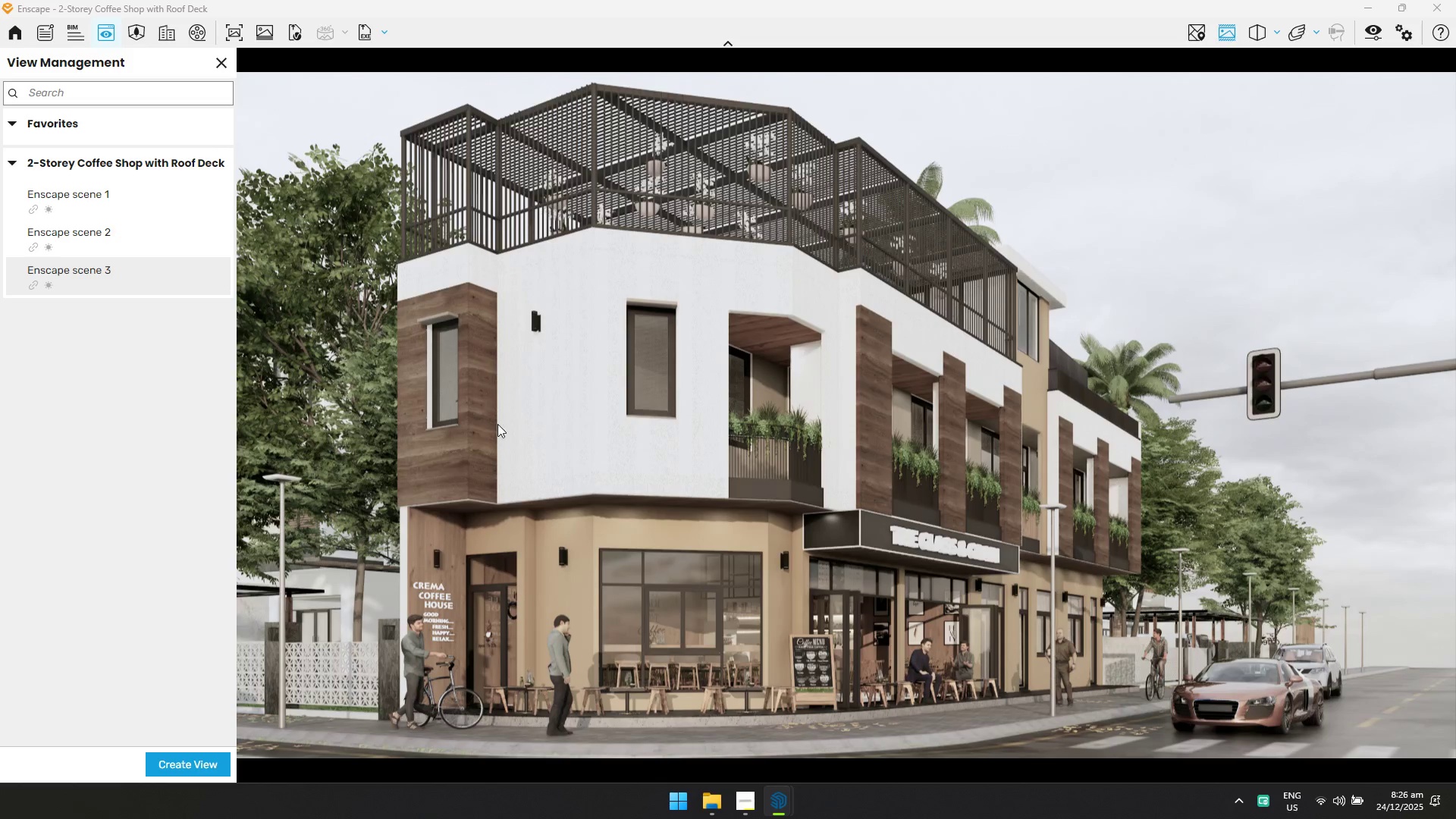 
hold_key(key=A, duration=1.5)
 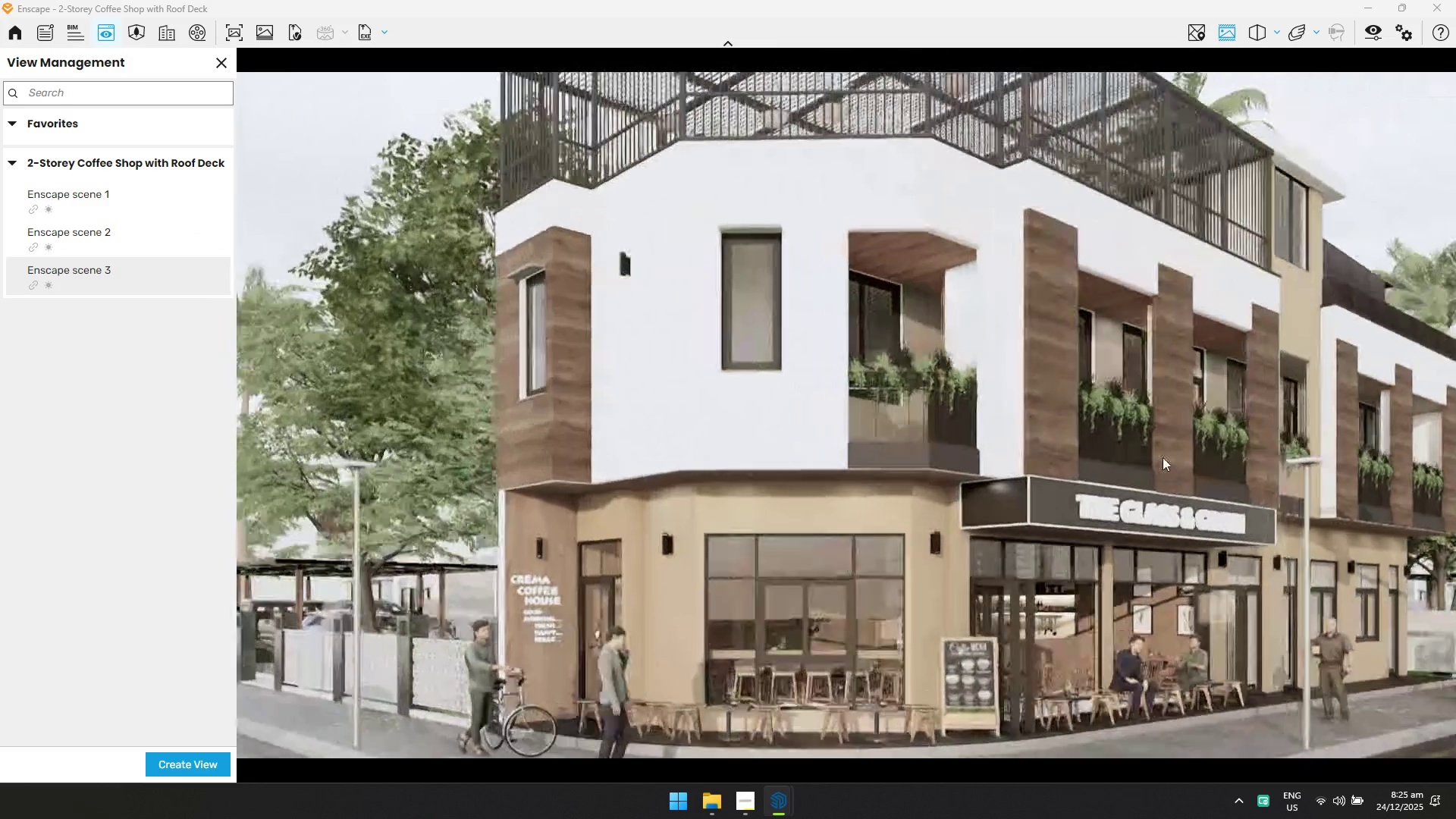 
hold_key(key=A, duration=0.66)
 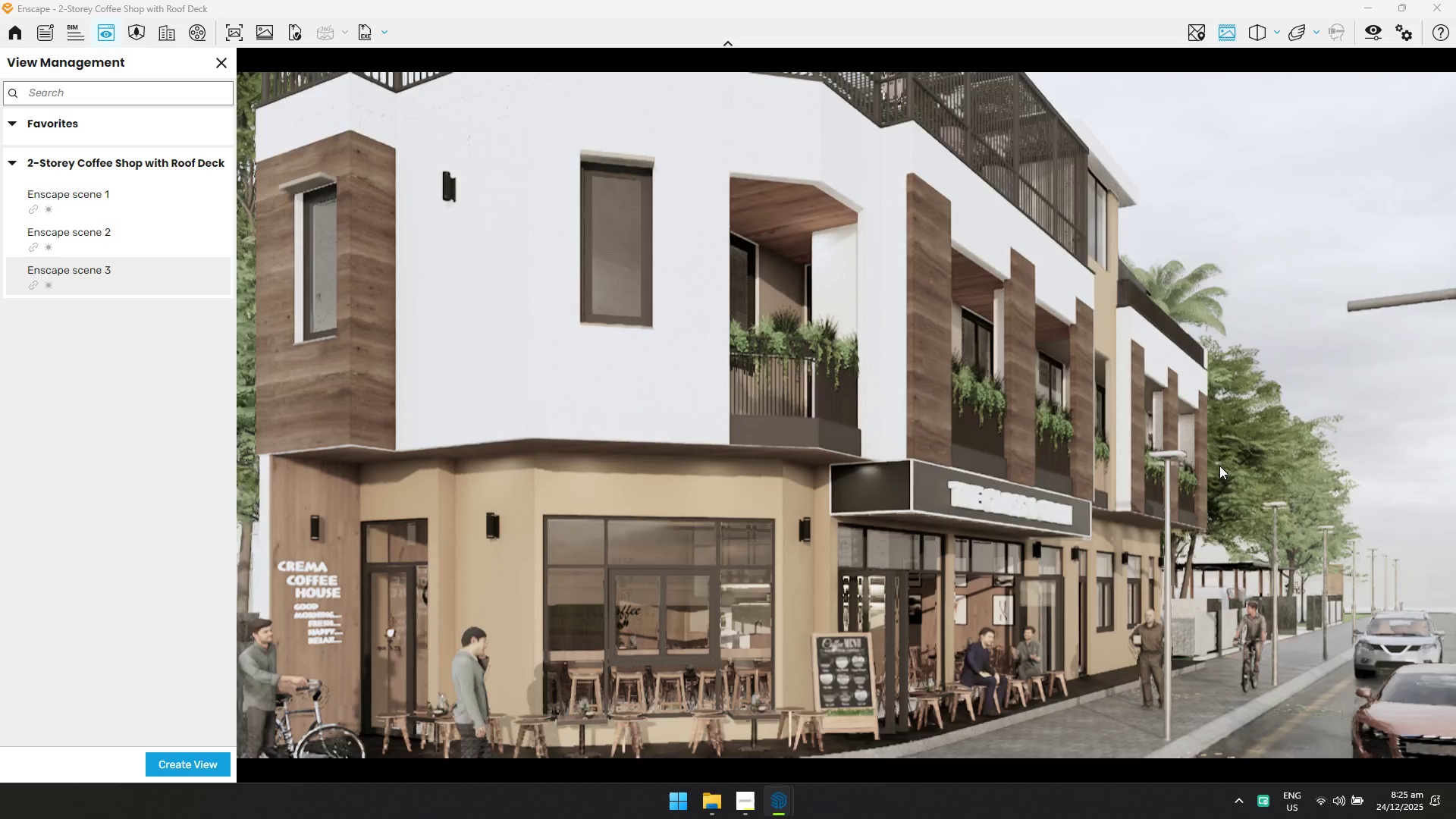 
hold_key(key=W, duration=0.48)
 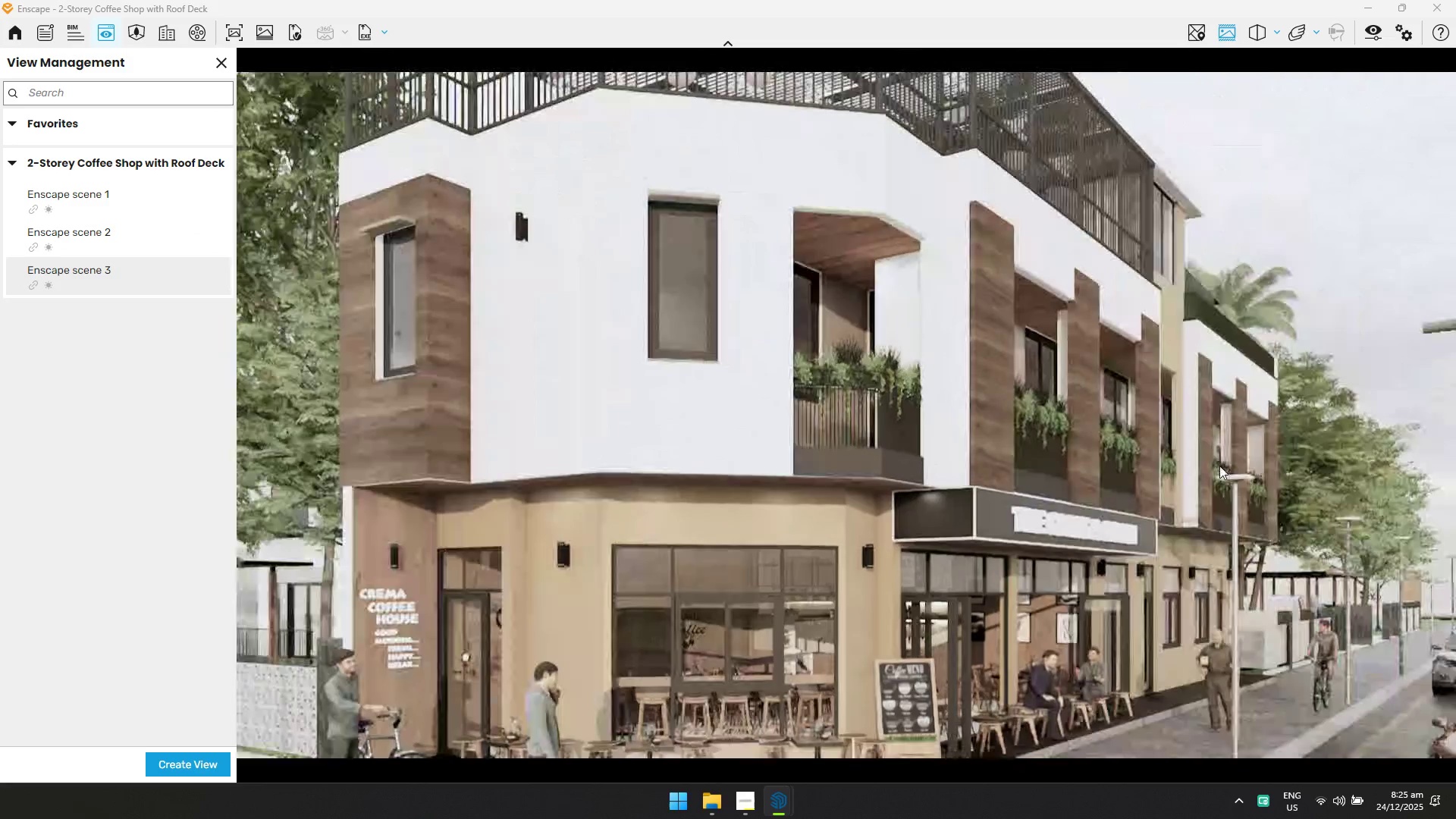 
type(QE)
 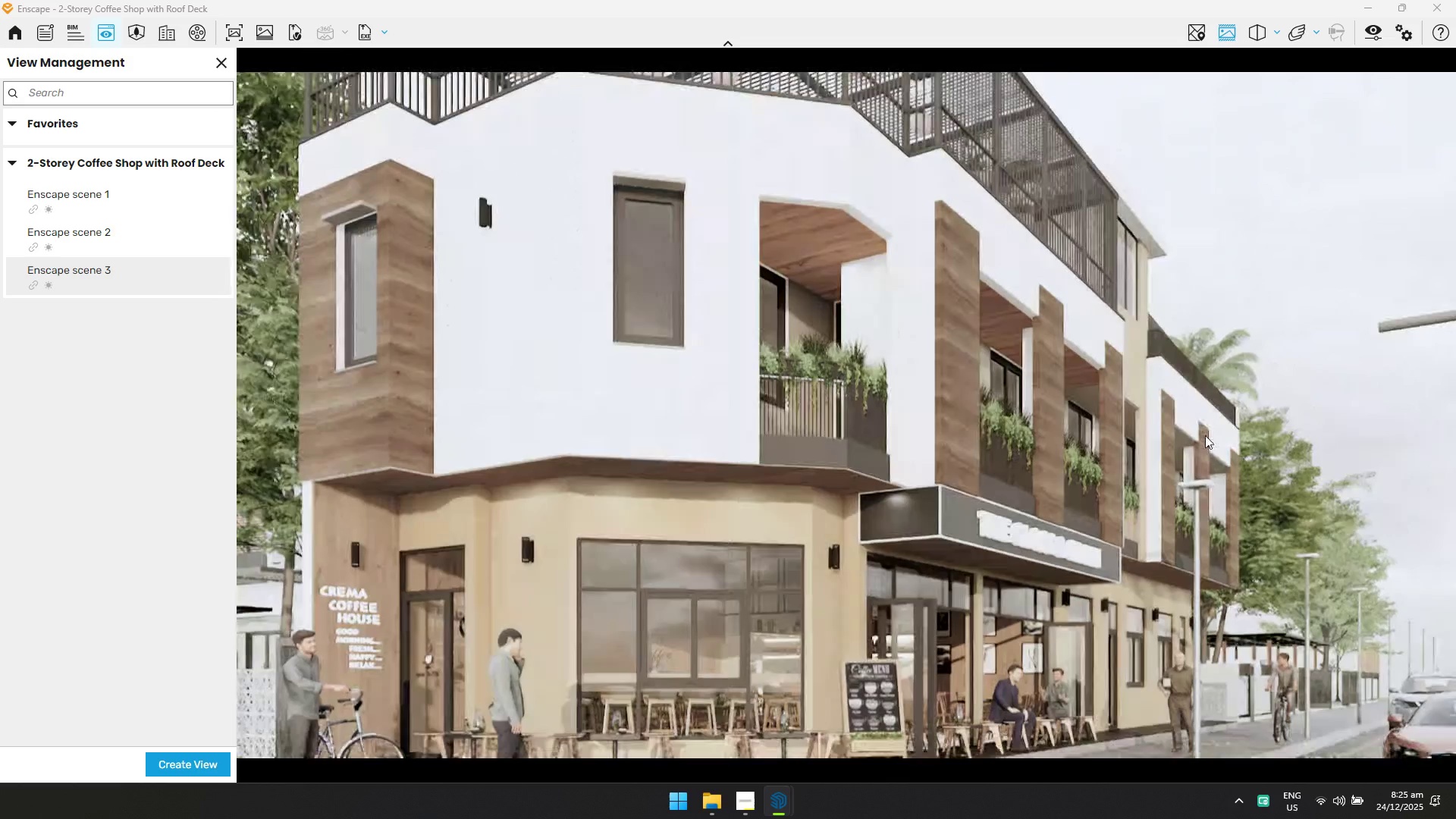 
hold_key(key=S, duration=0.38)
 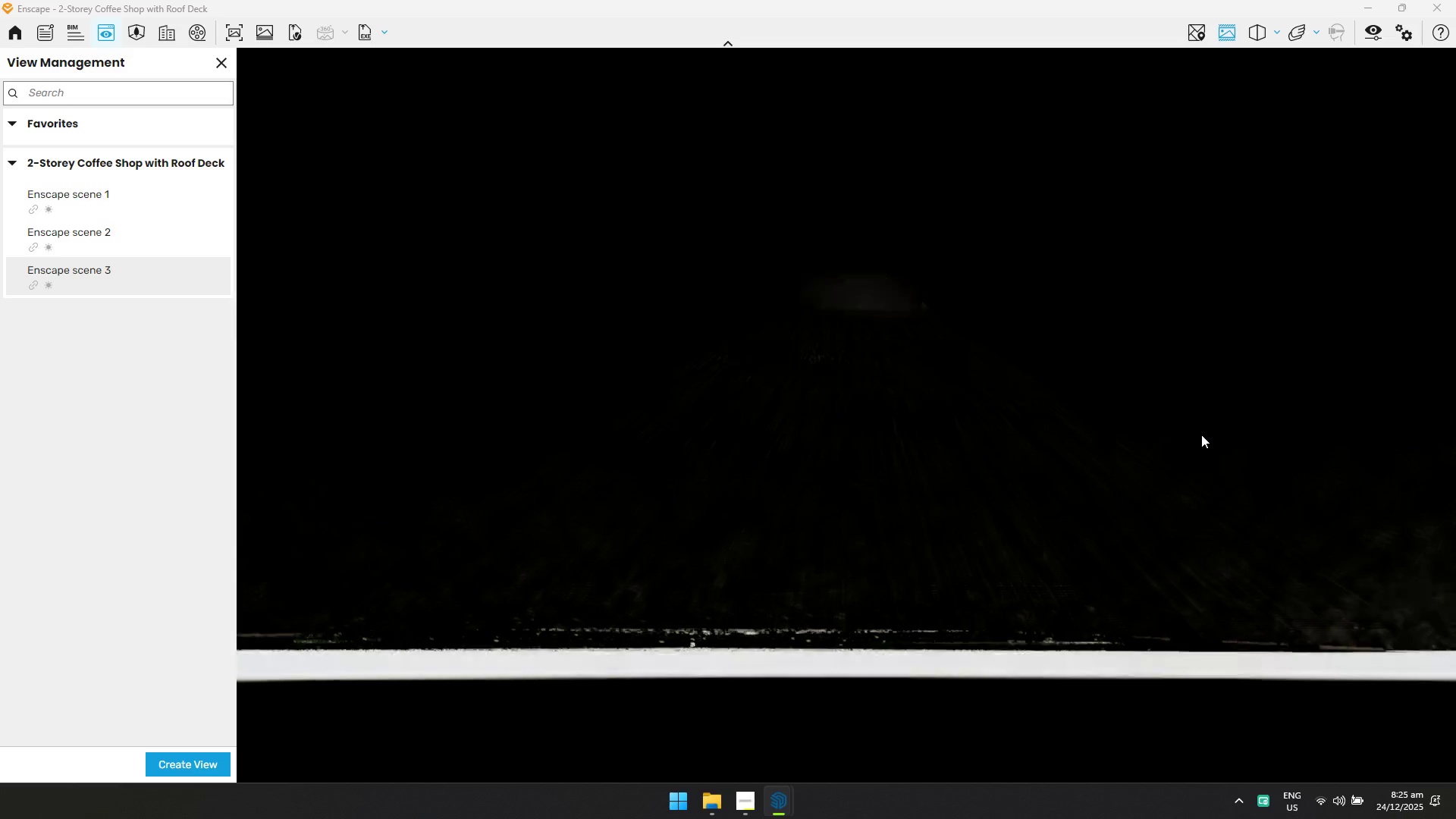 
hold_key(key=Q, duration=0.33)
 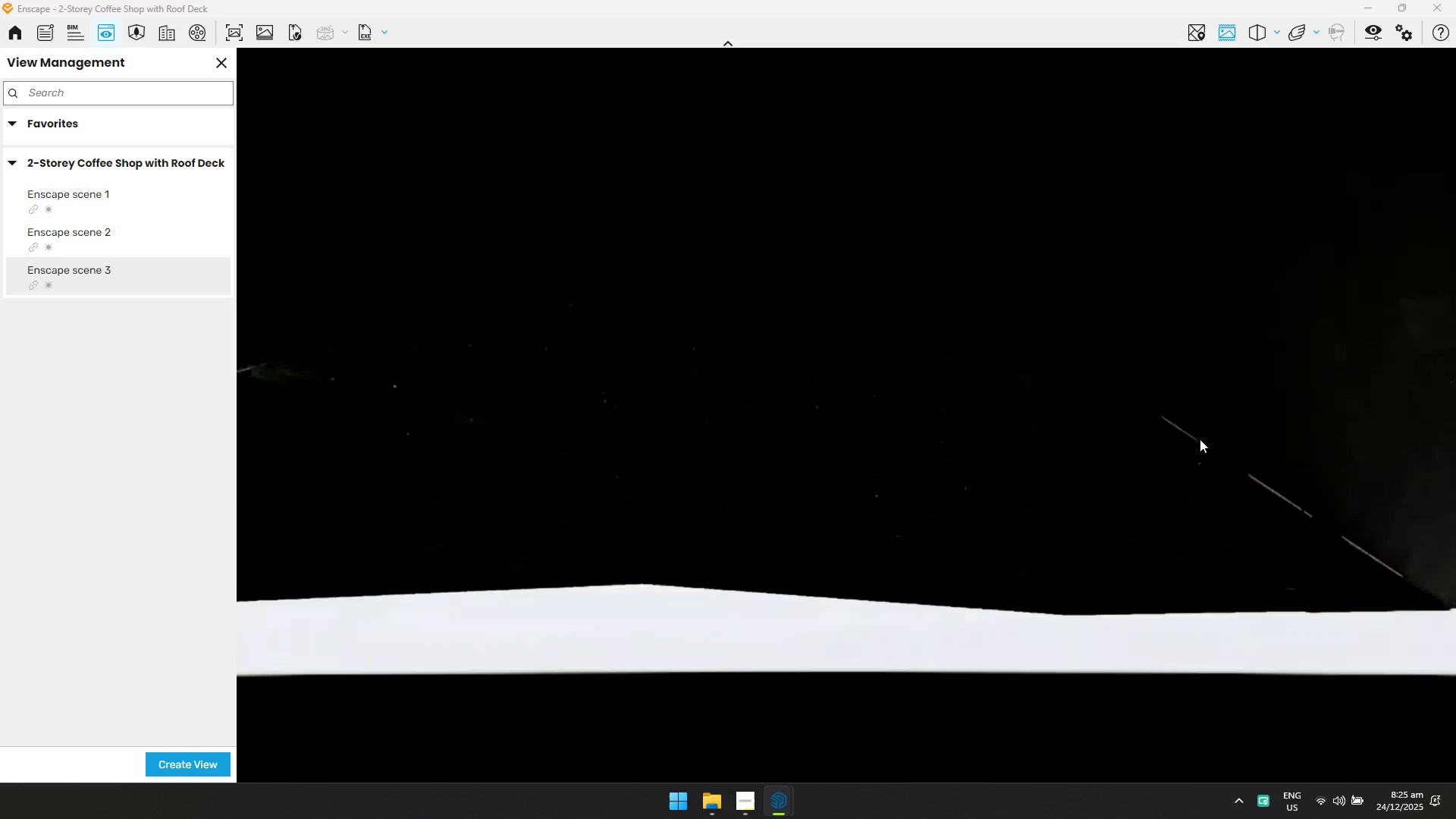 
hold_key(key=E, duration=0.72)
 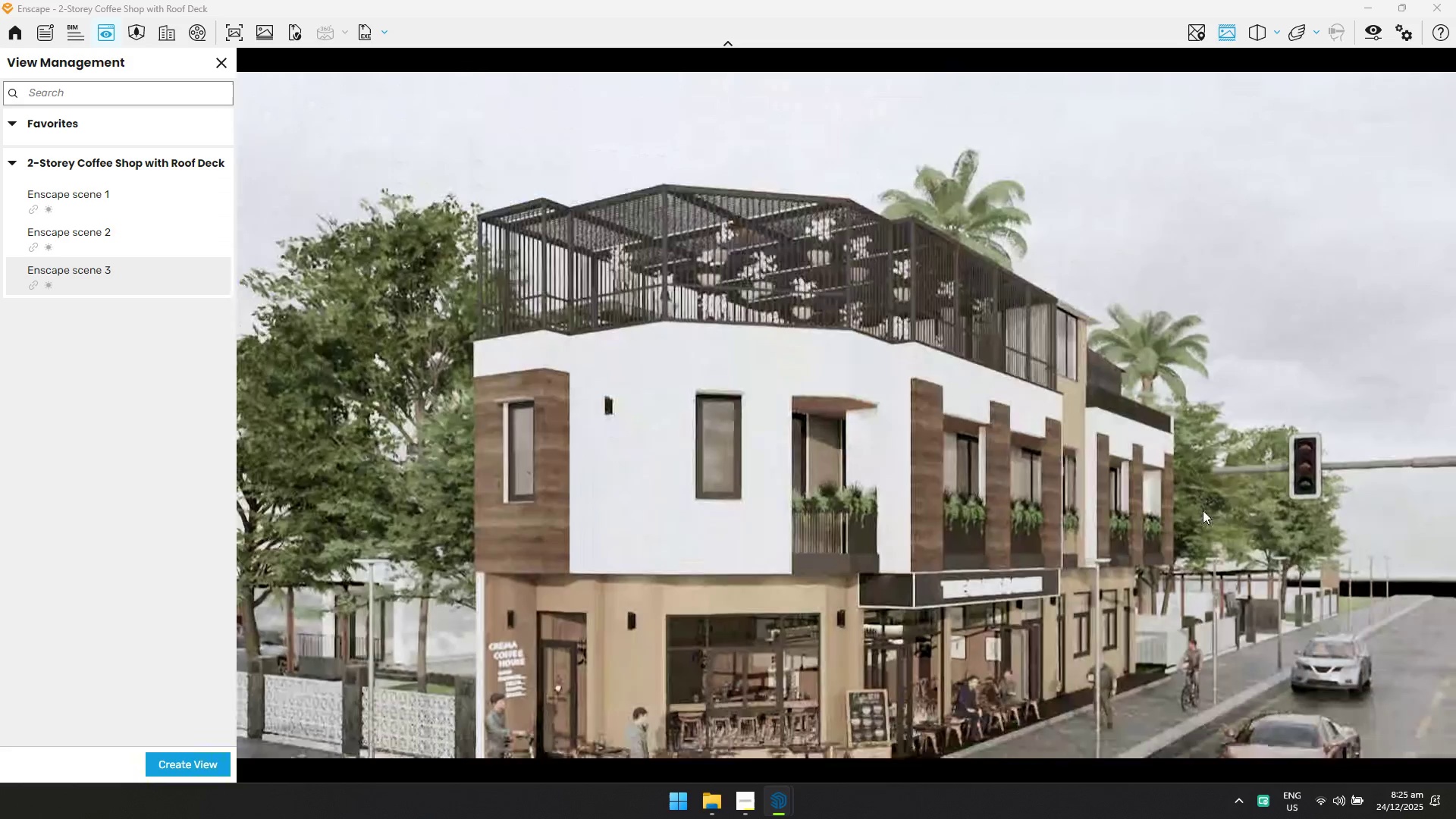 
key(Shift+Q)
 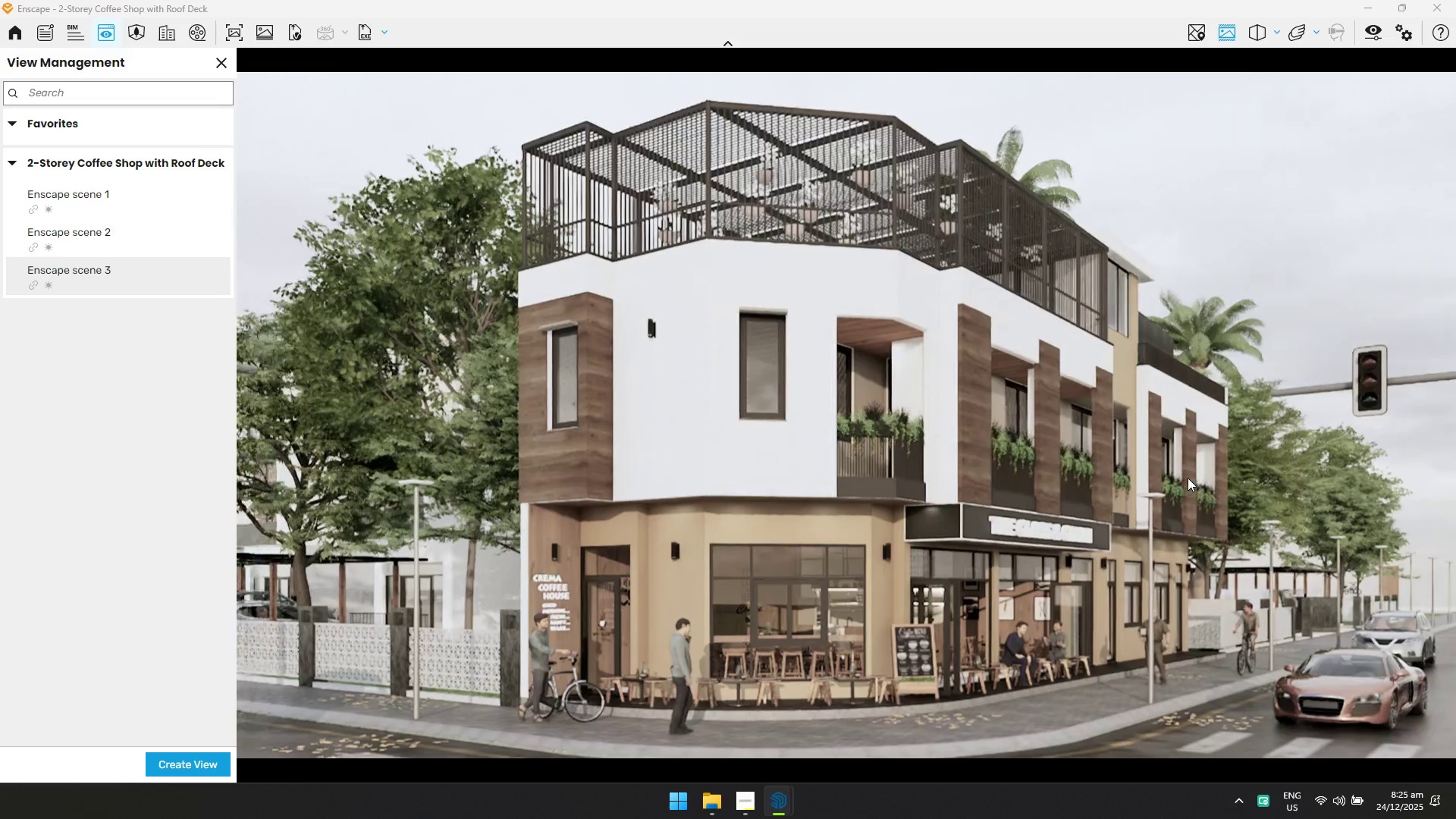 
hold_key(key=A, duration=0.34)
 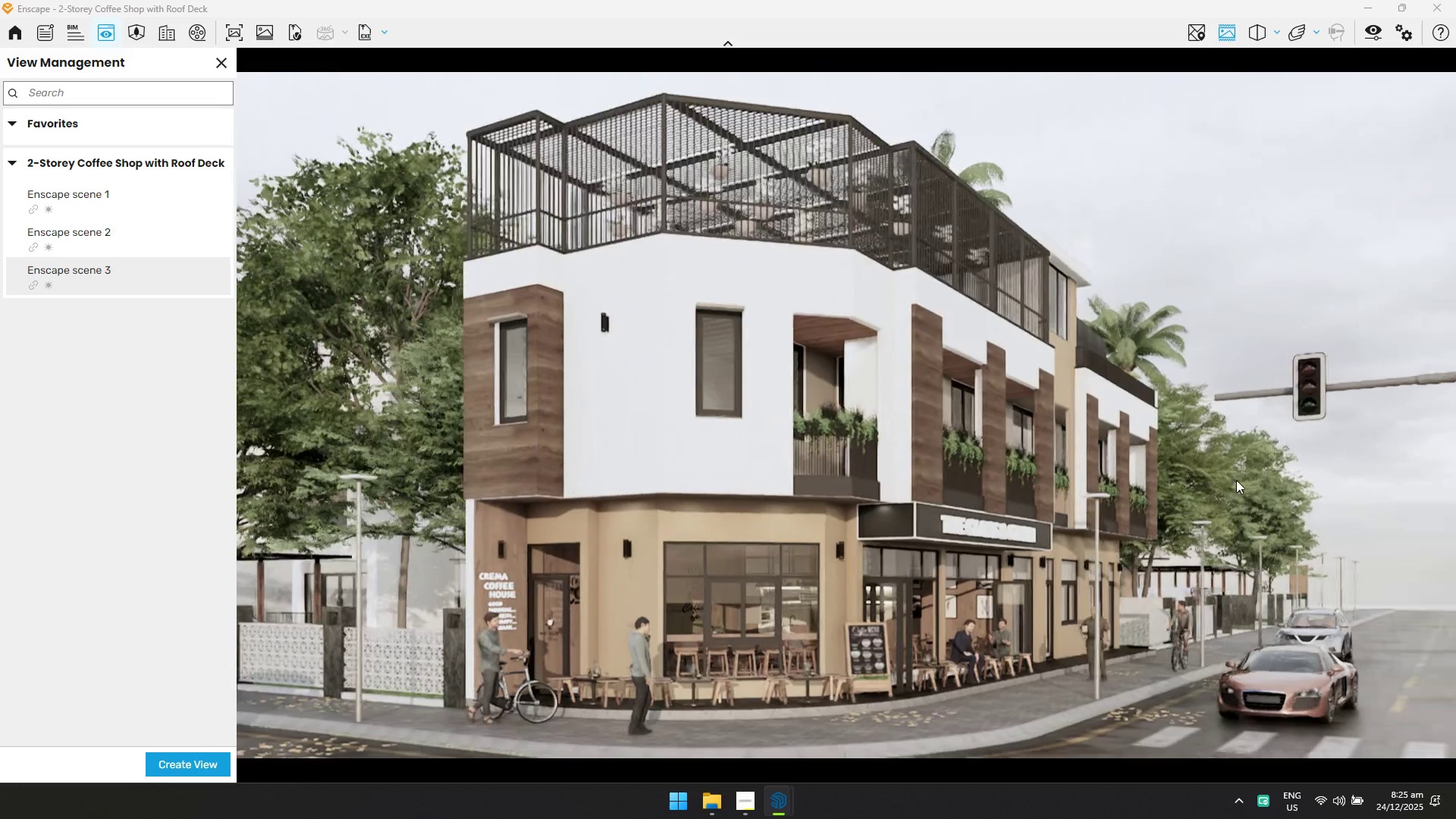 
hold_key(key=W, duration=0.86)
 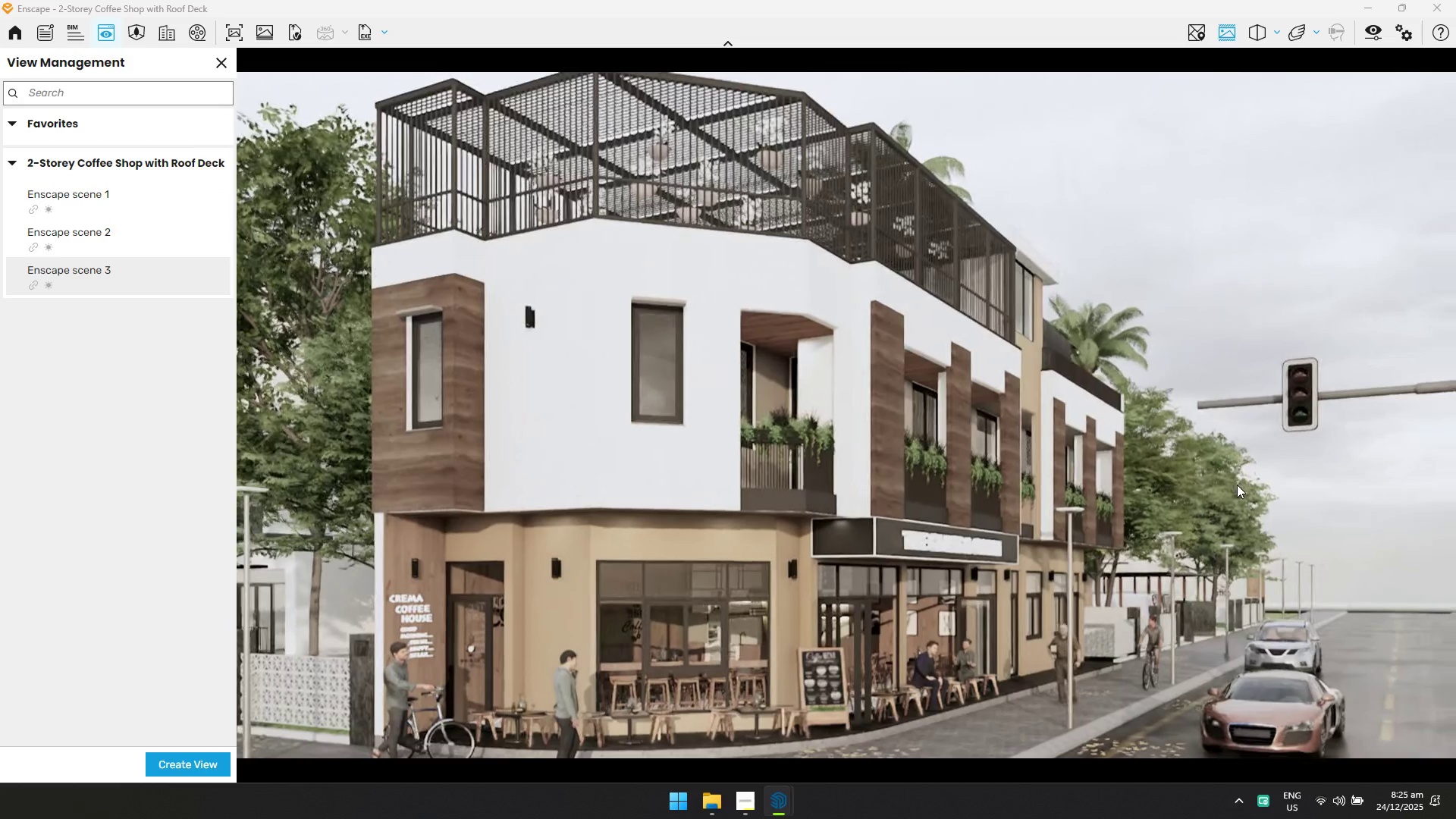 
hold_key(key=Q, duration=0.31)
 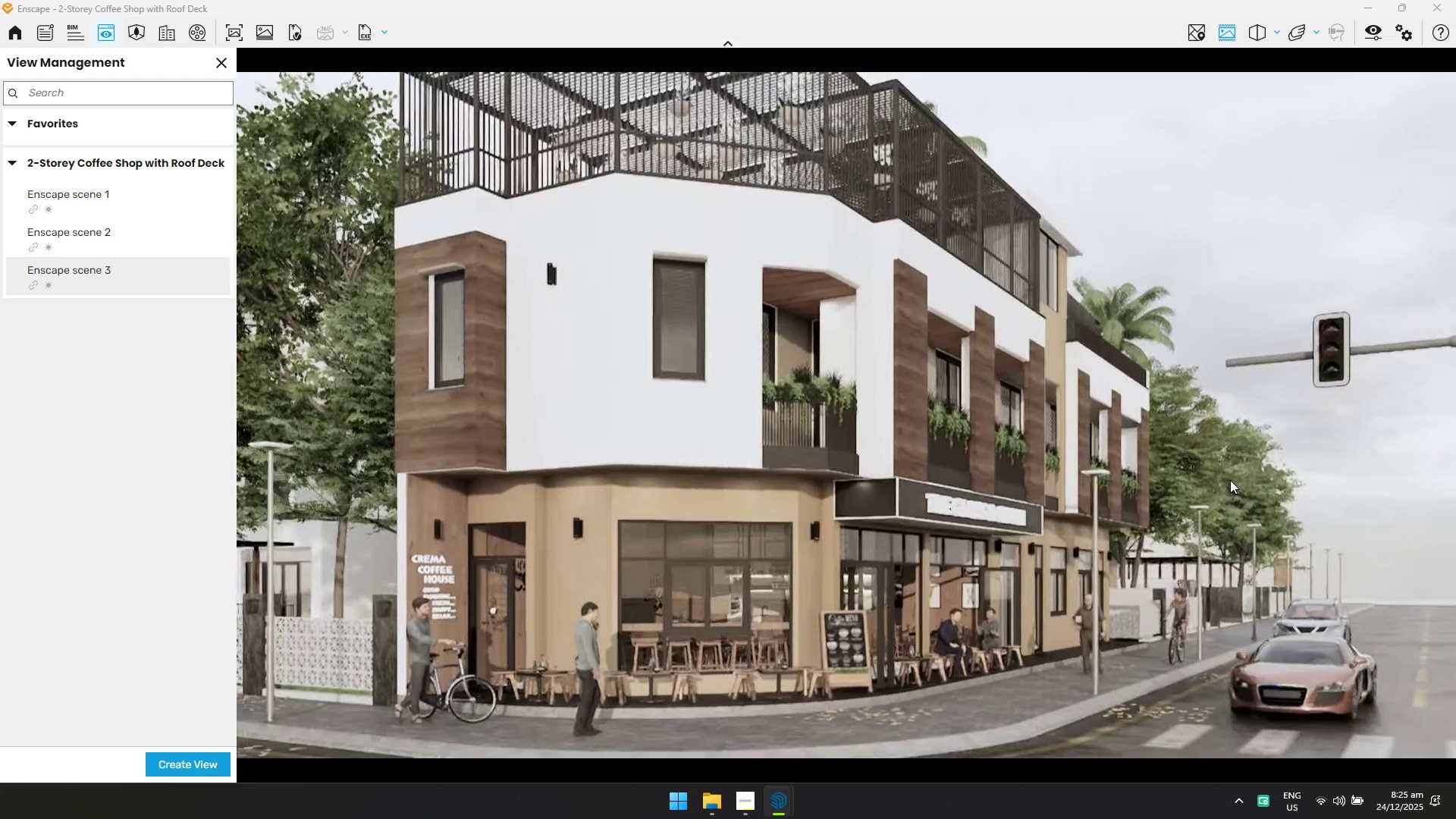 
key(D)
 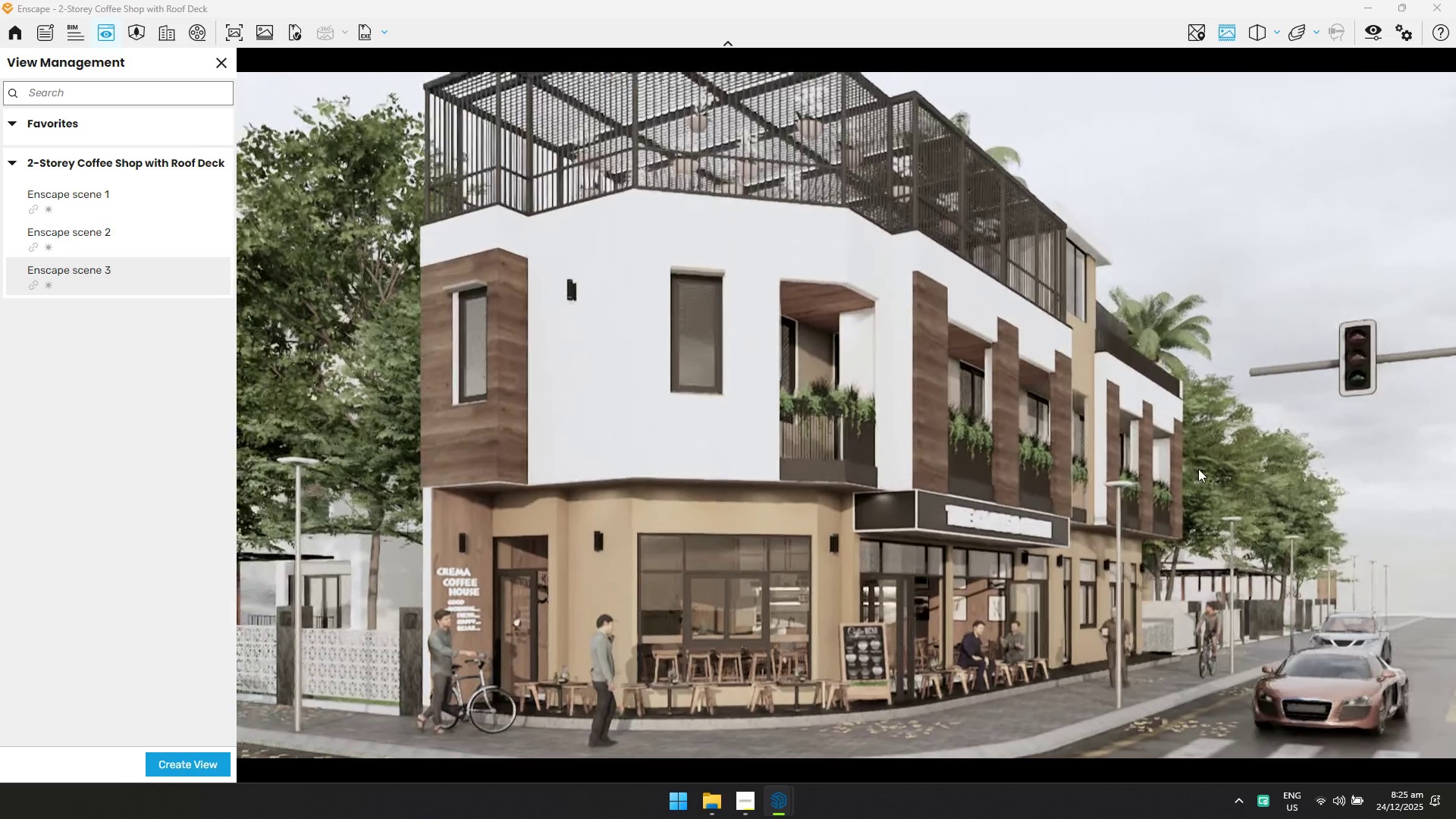 
type(ds)
 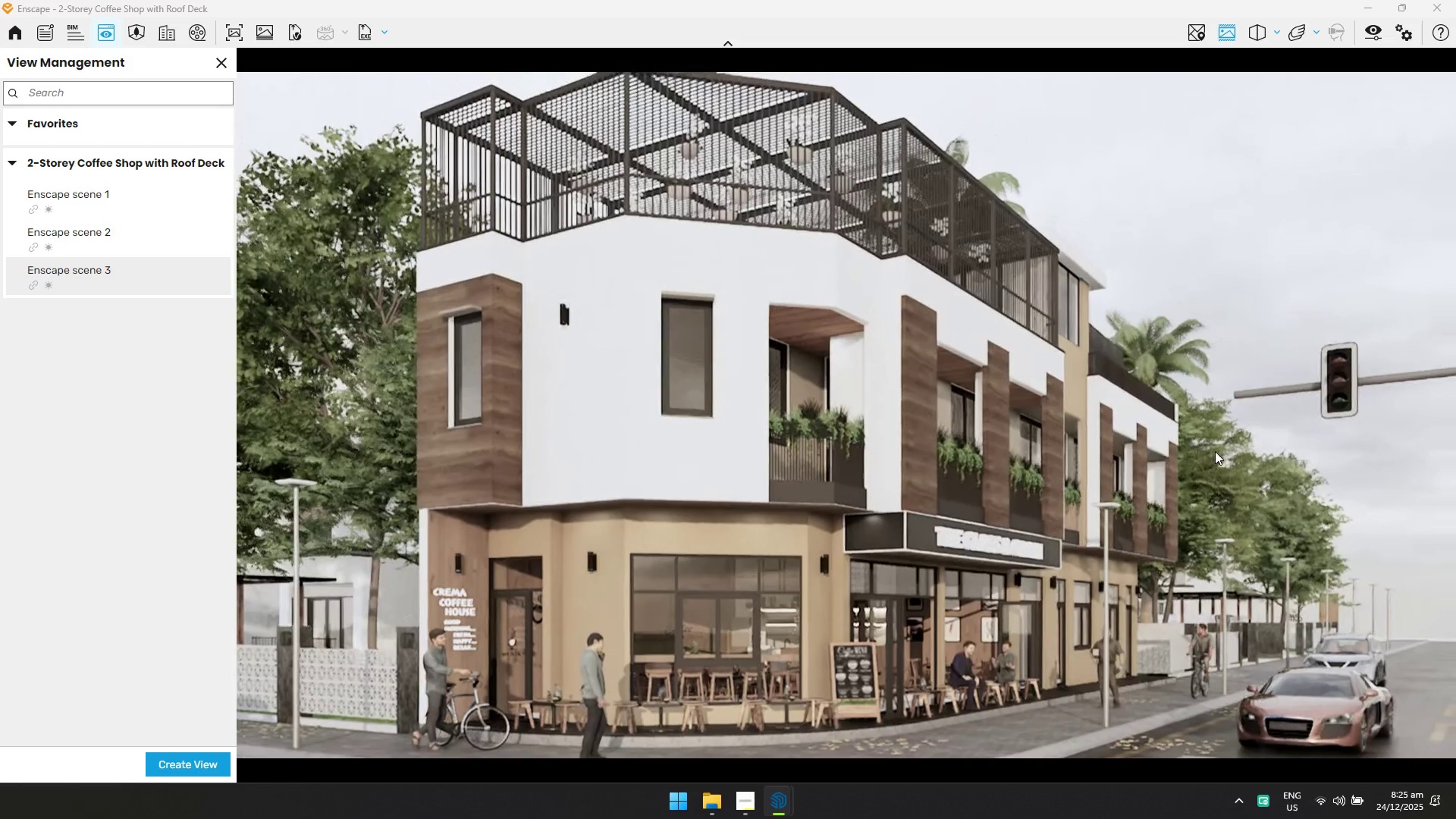 
type(qd)
 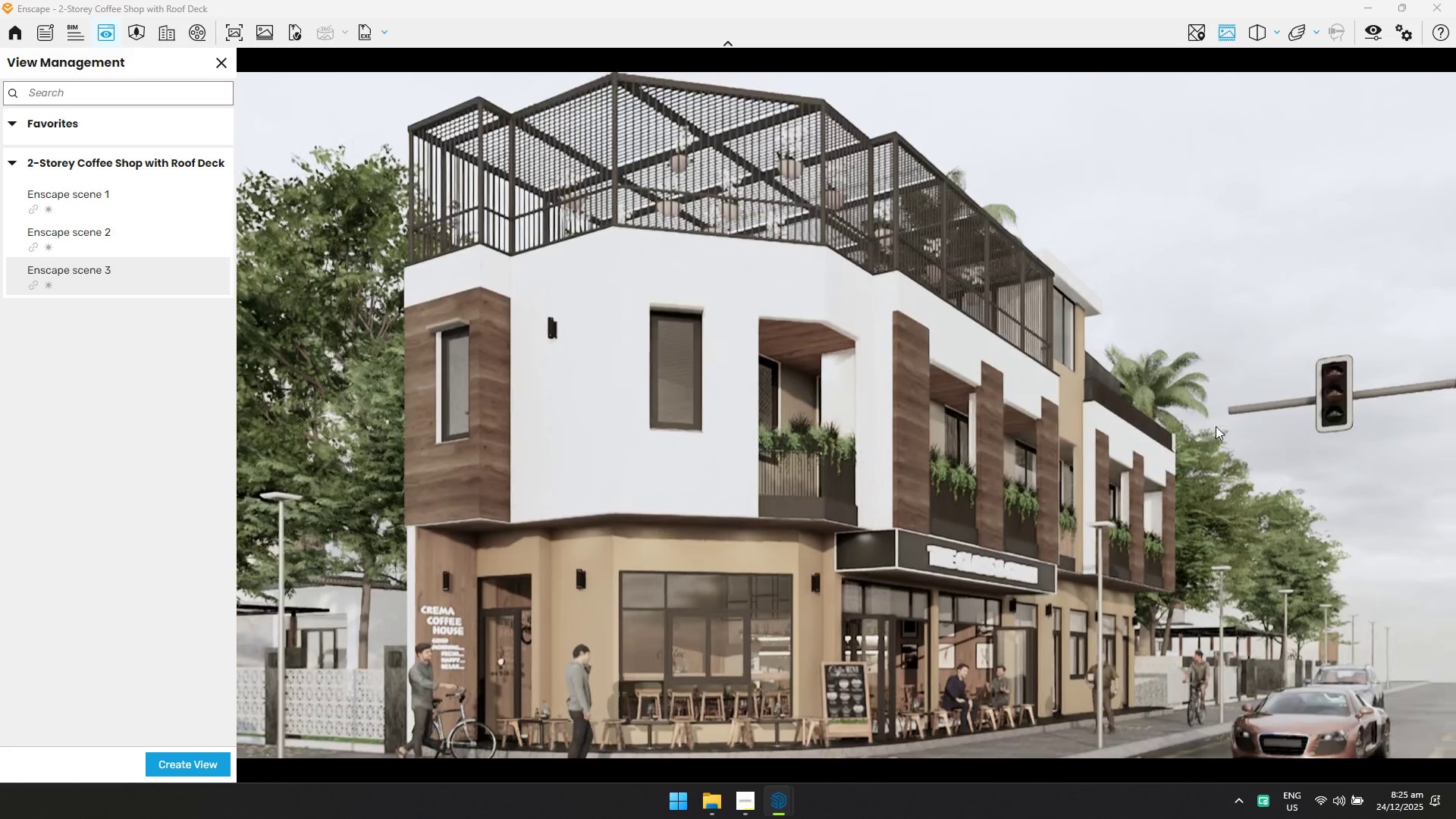 
type(dq)
 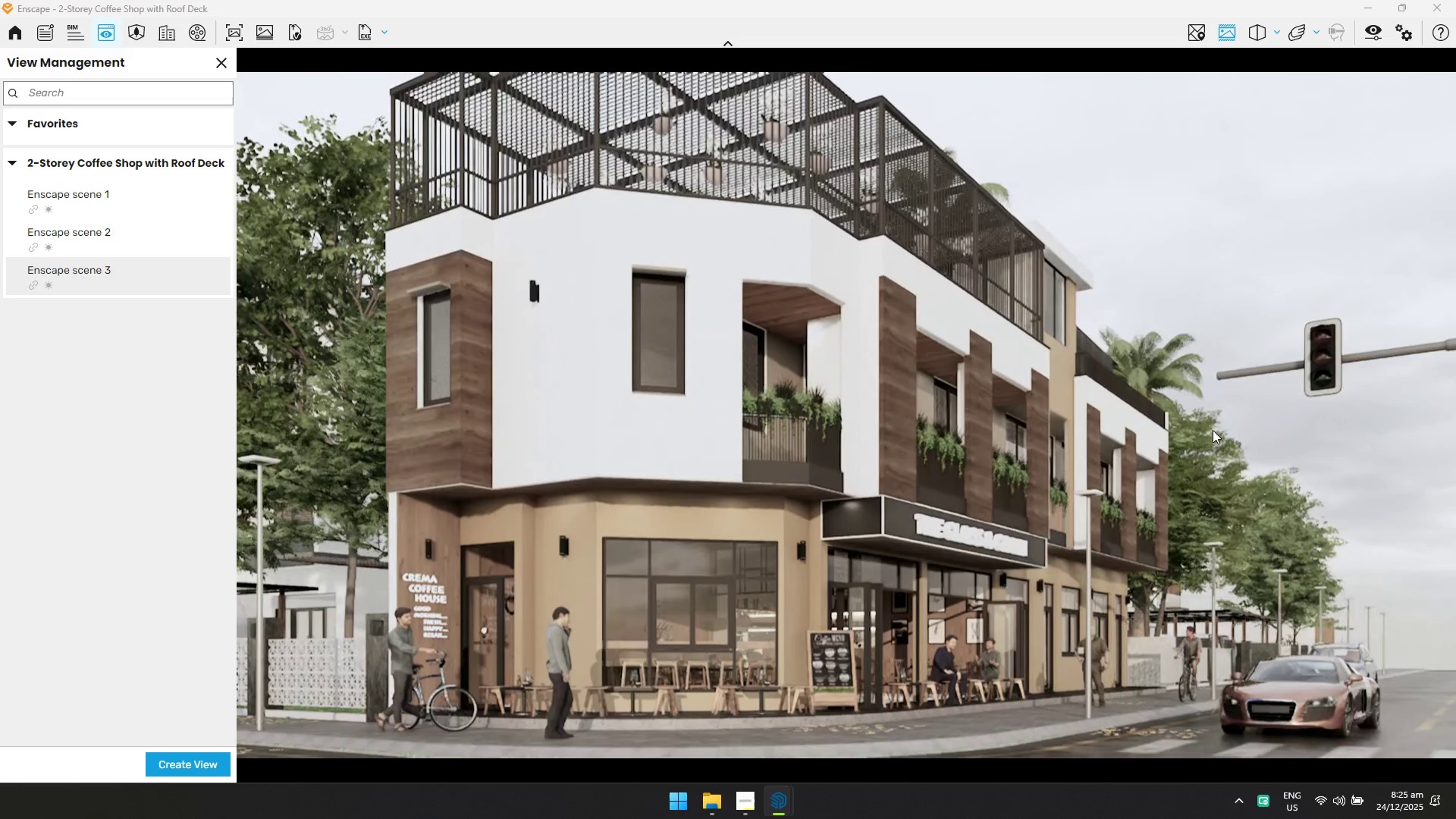 
hold_key(key=S, duration=0.33)
 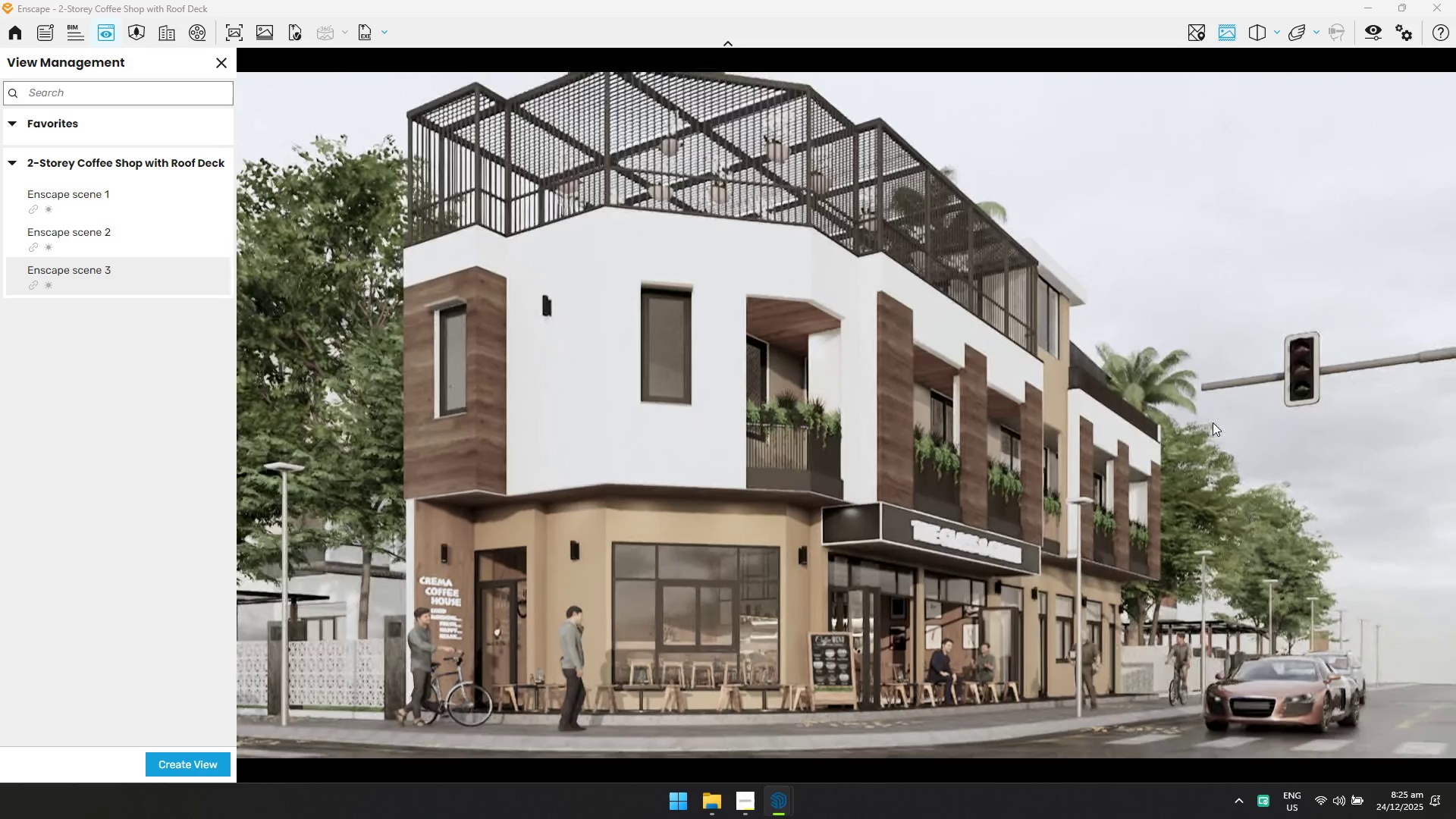 
type(dqs)
 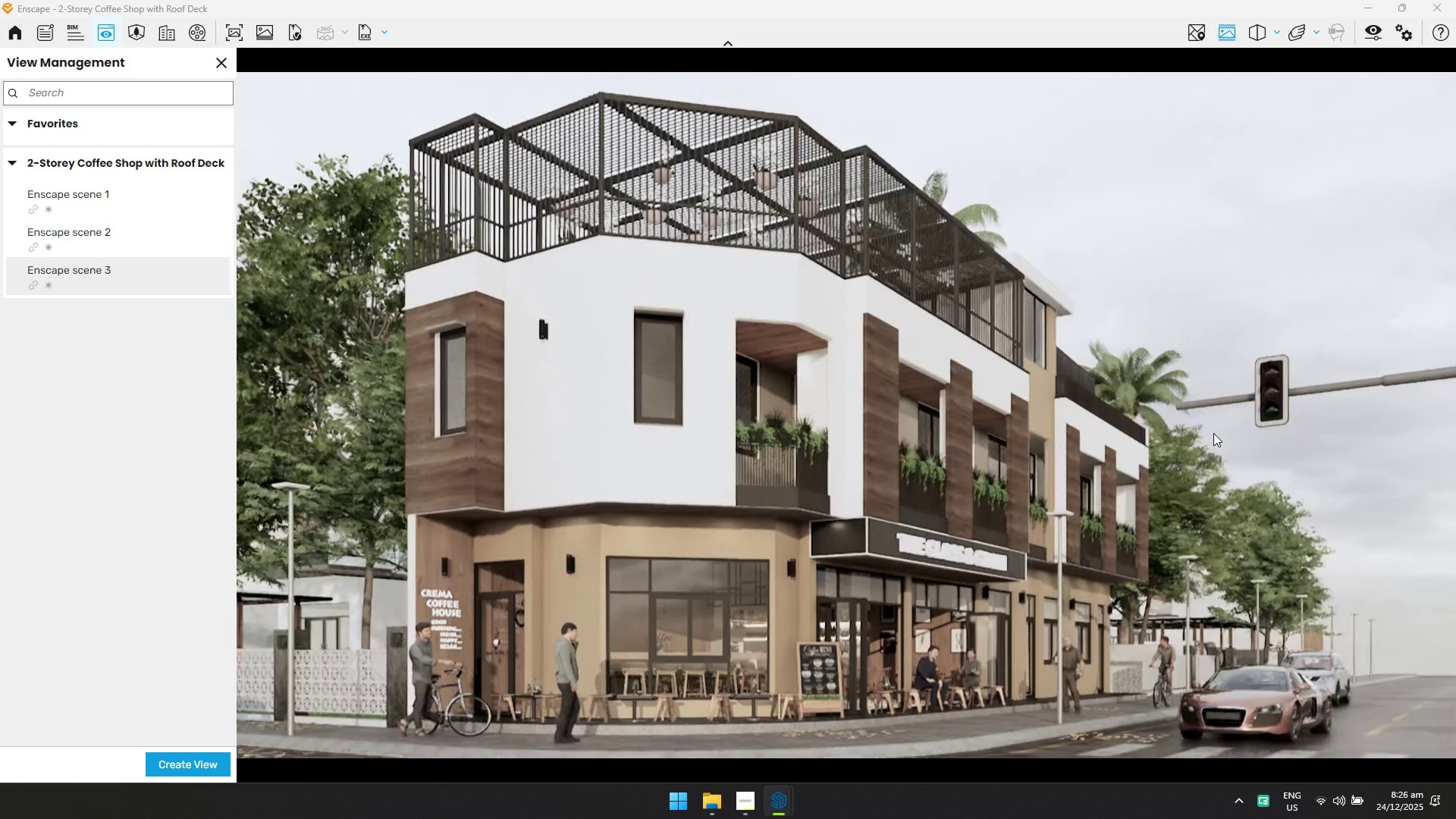 
hold_key(key=E, duration=0.42)
 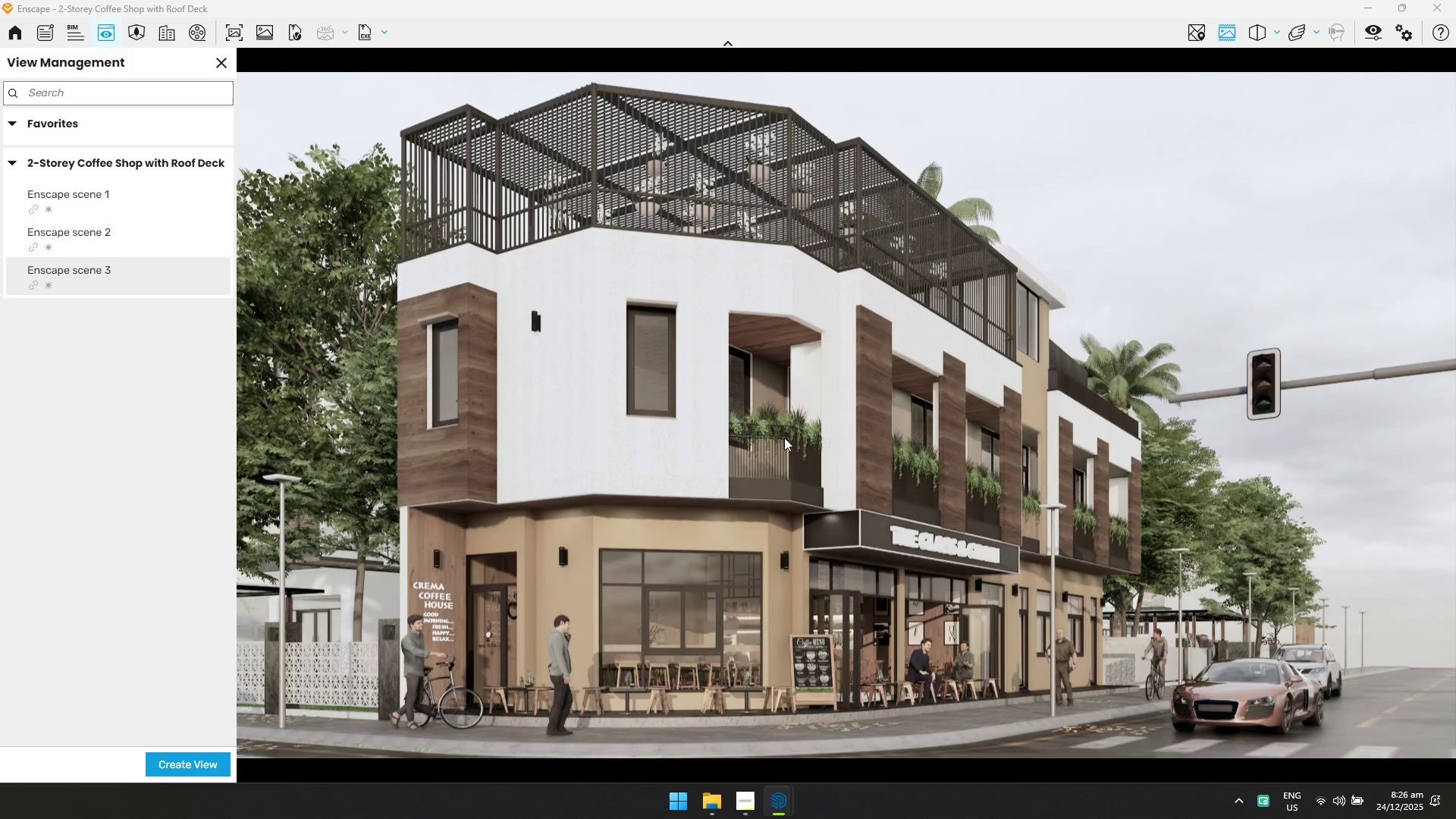 
wait(5.03)
 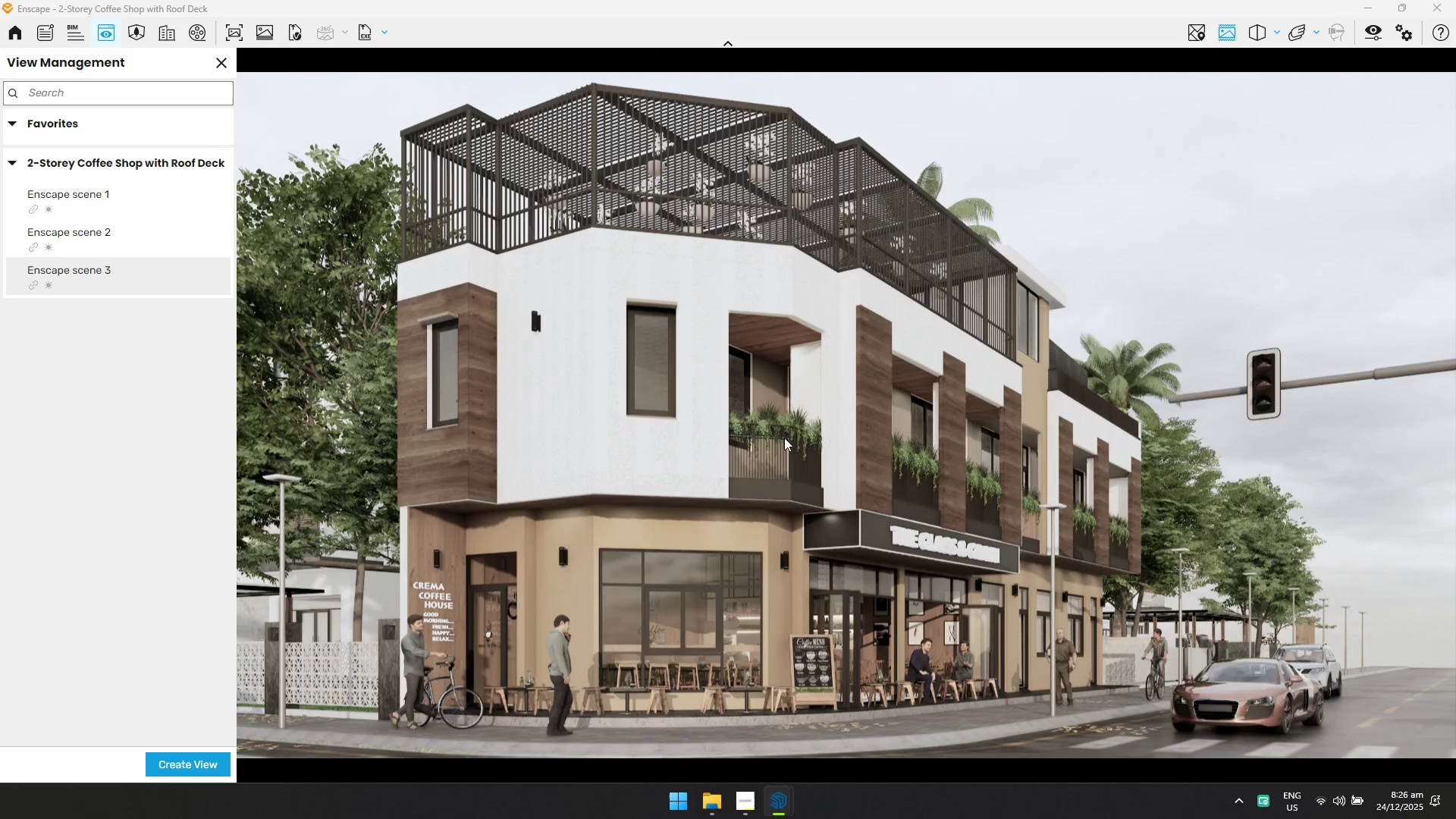 
key(Alt+AltLeft)
 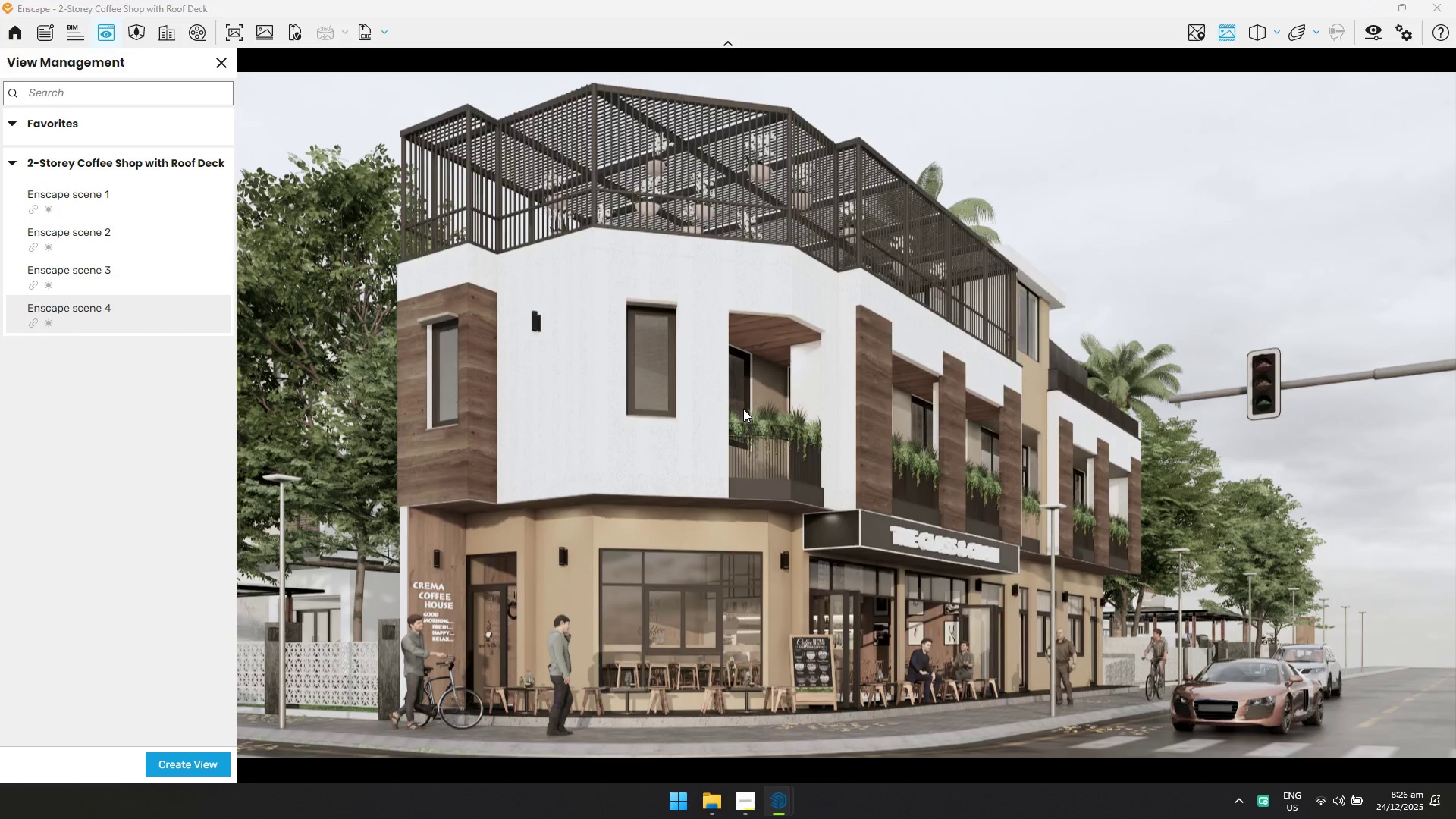 
key(Alt+Tab)